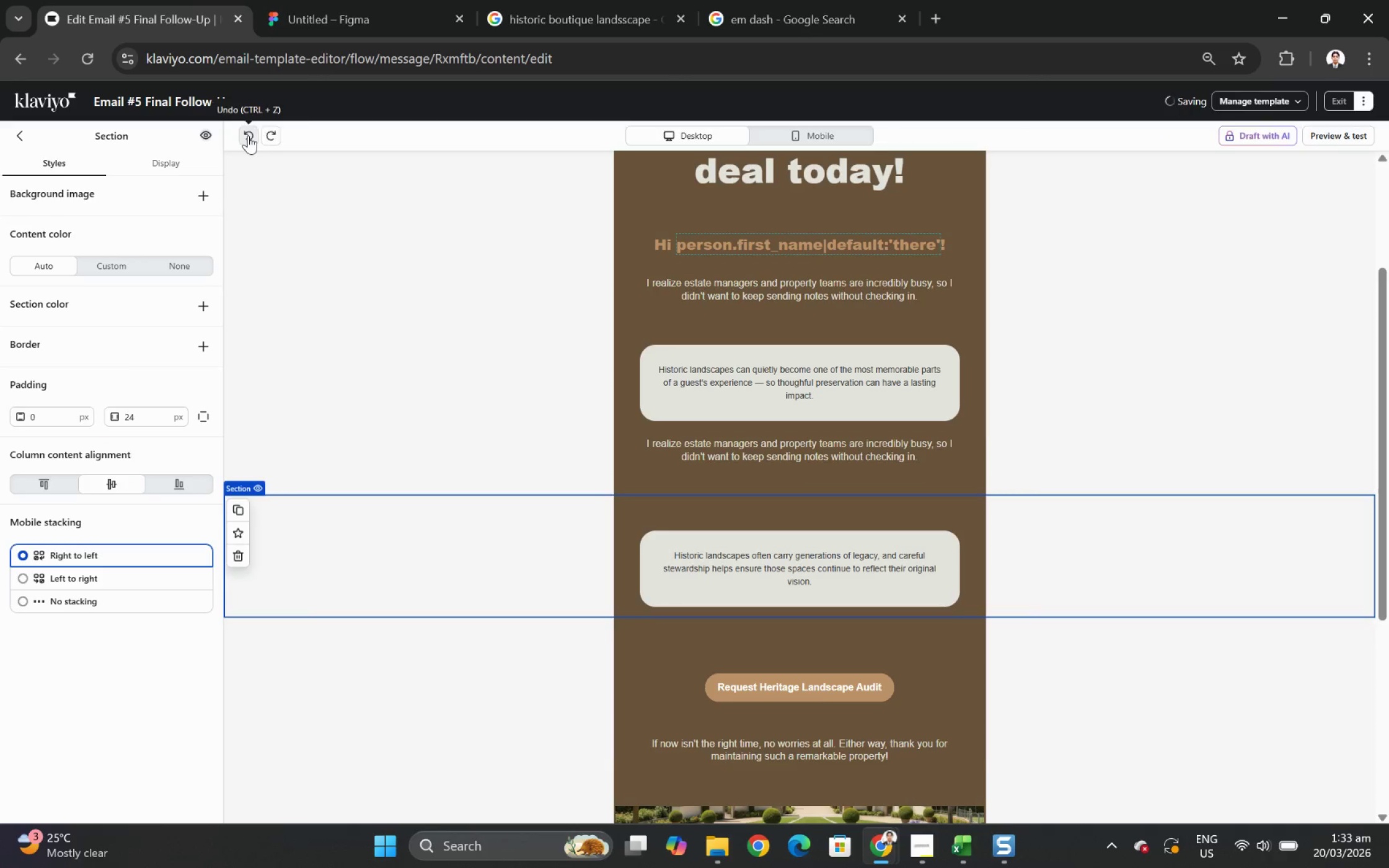 
left_click([248, 135])
 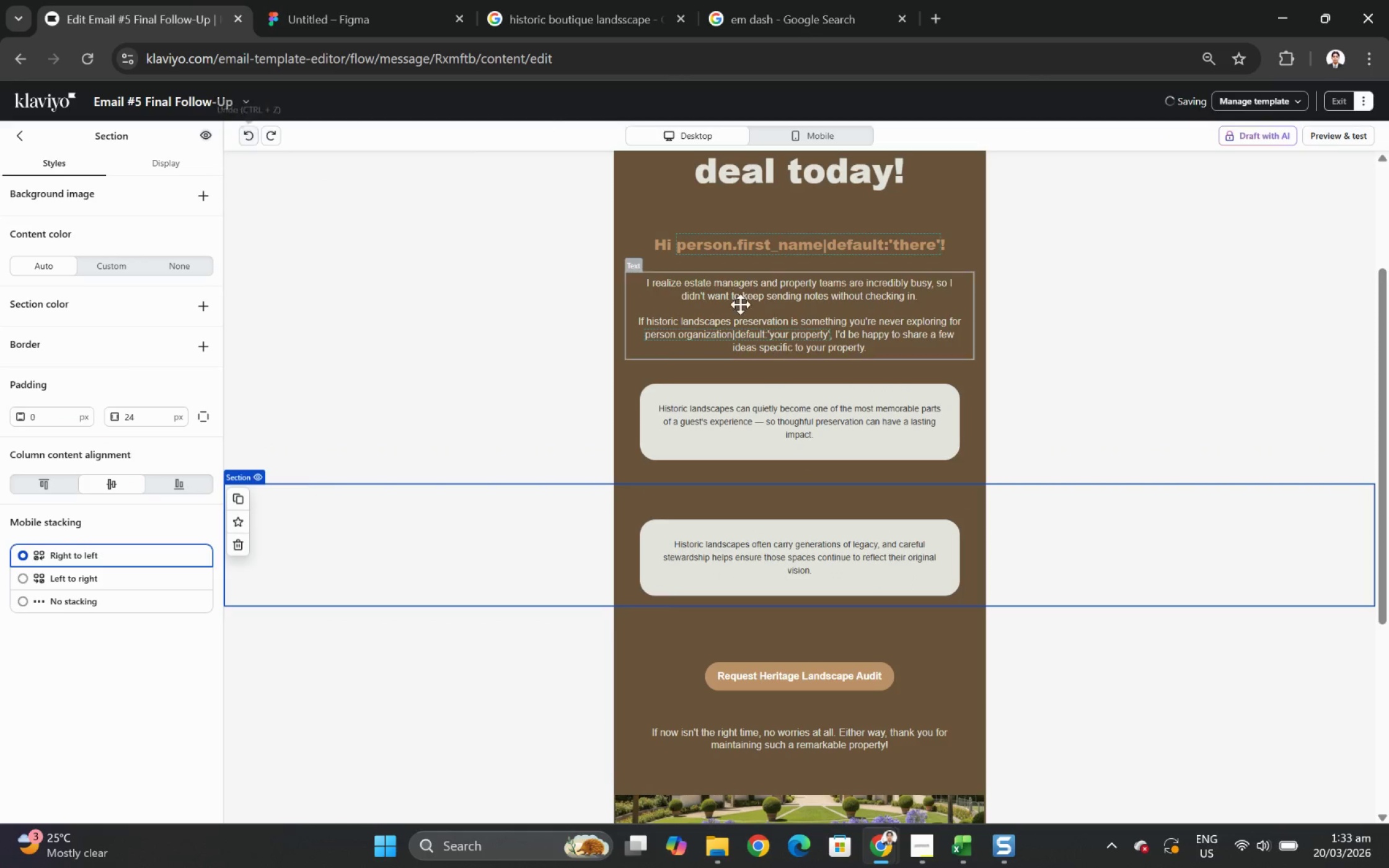 
double_click([757, 306])
 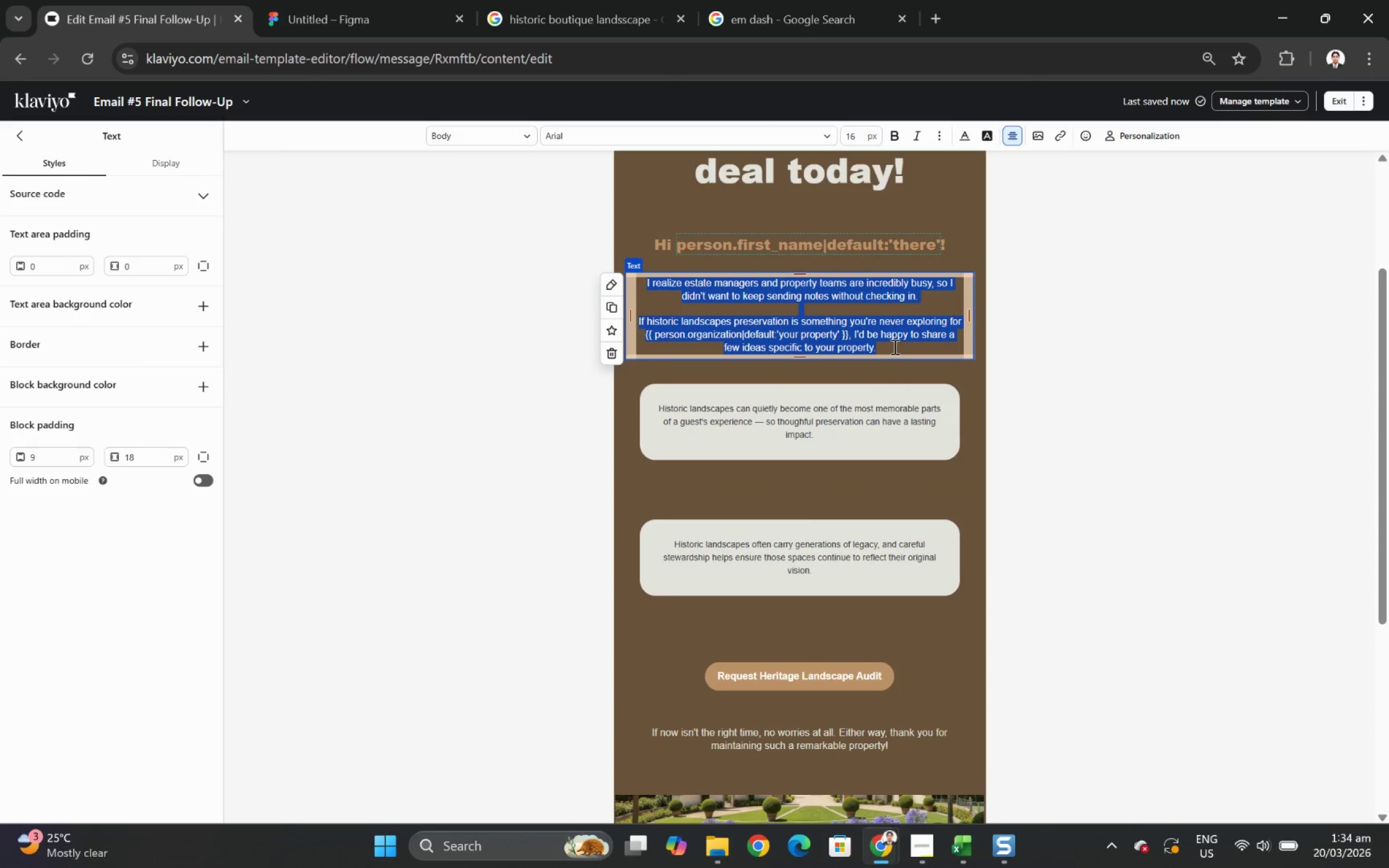 
triple_click([894, 346])
 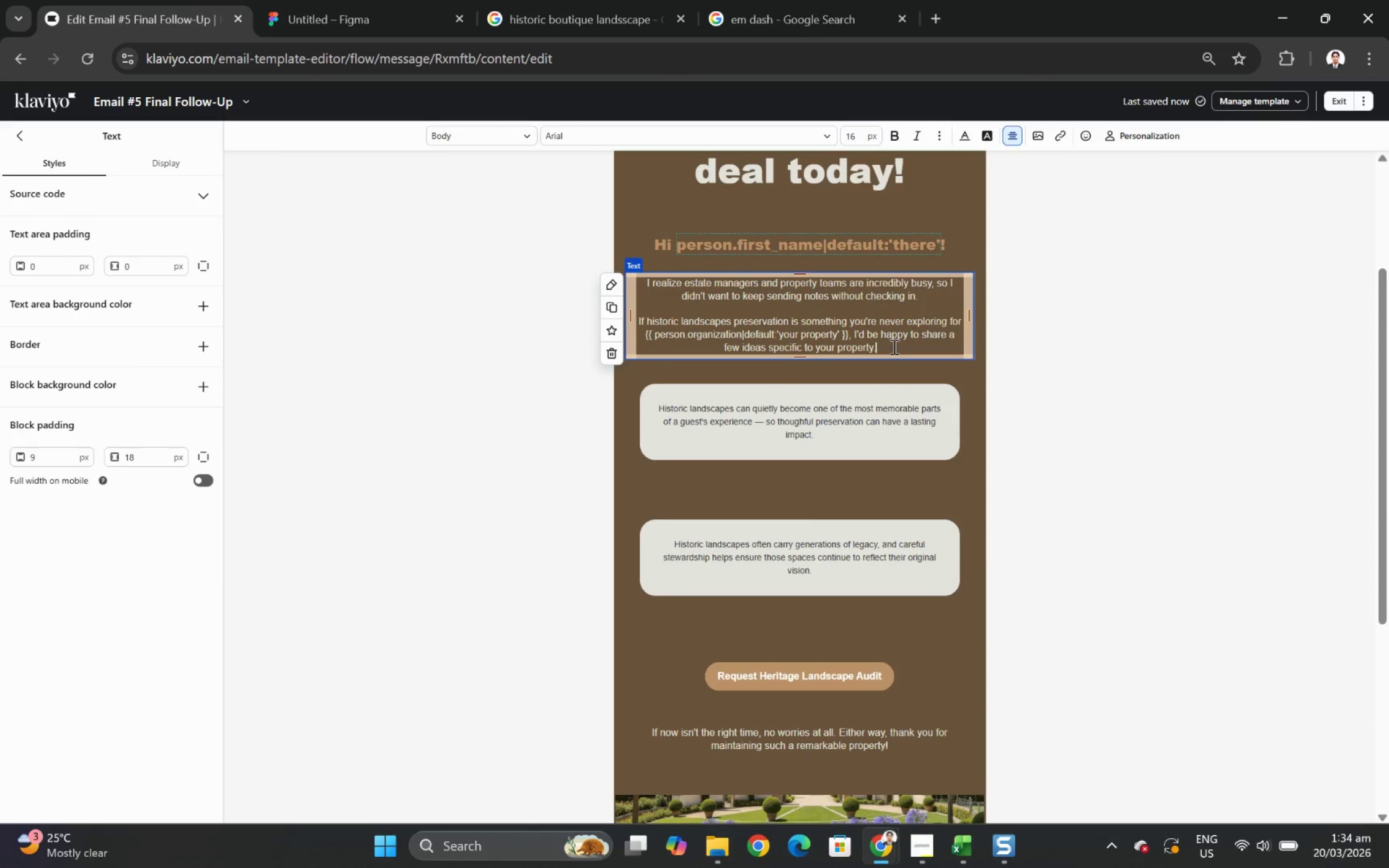 
left_click_drag(start_coordinate=[893, 346], to_coordinate=[639, 321])
 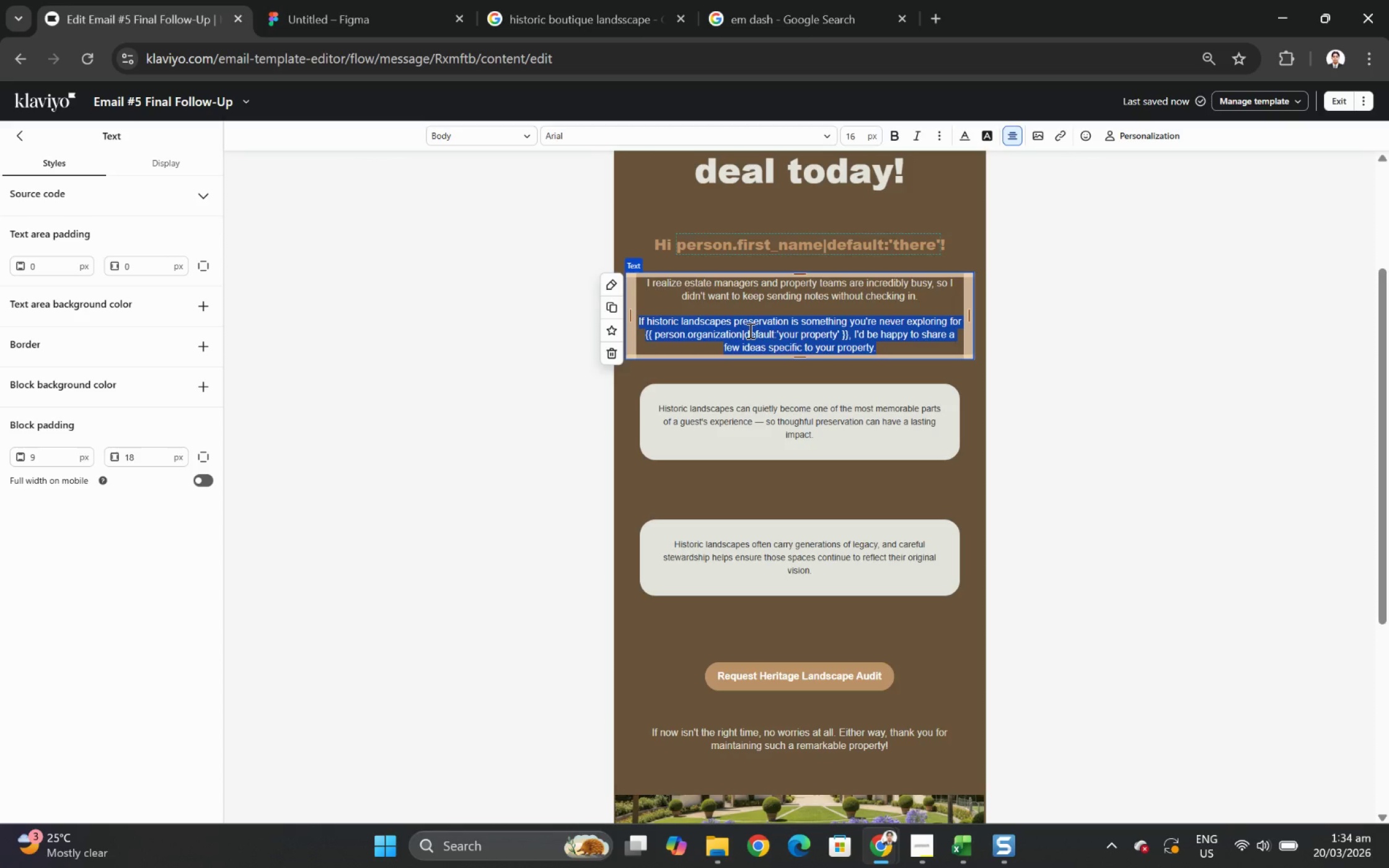 
key(Control+X)
 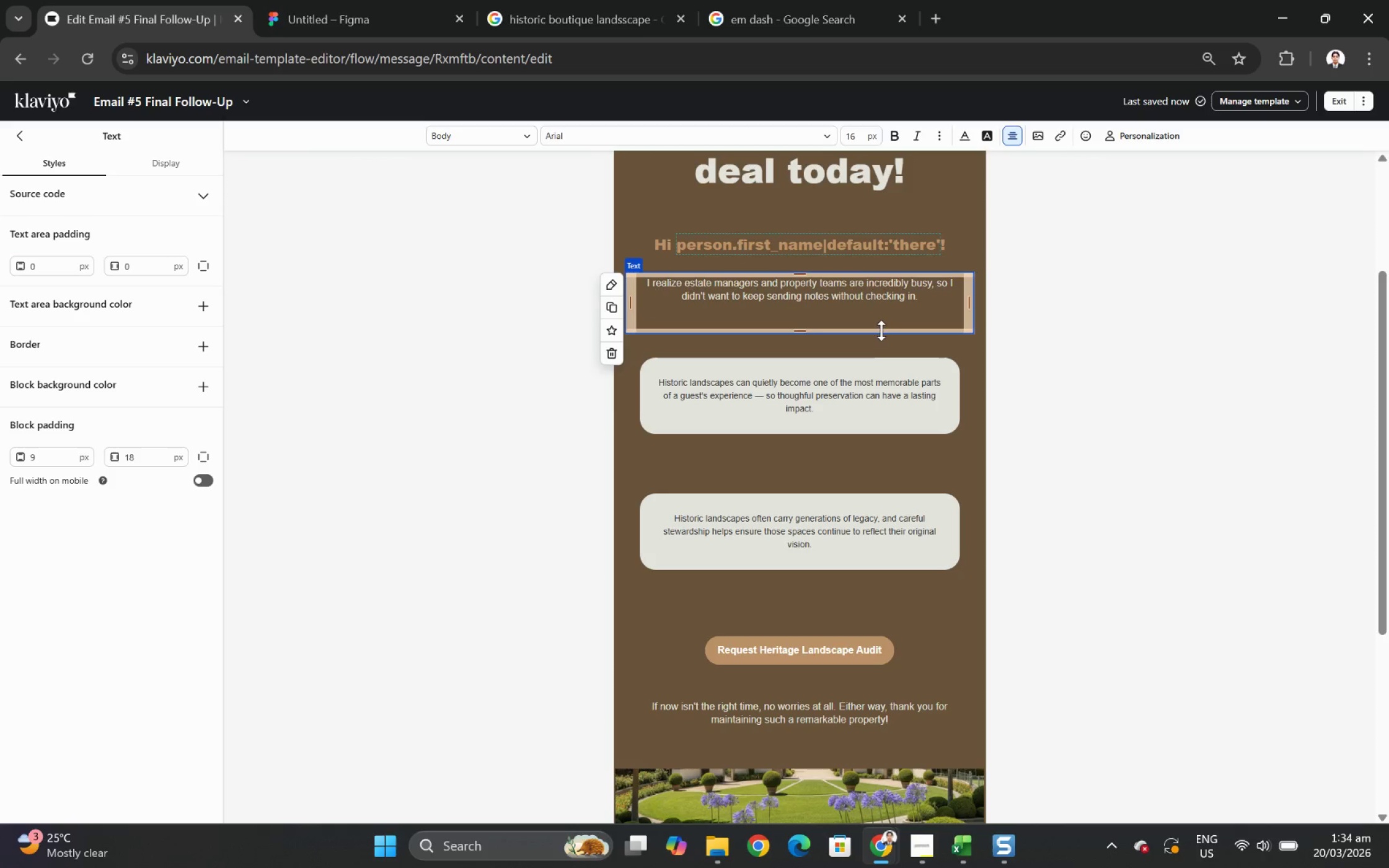 
key(Backspace)
 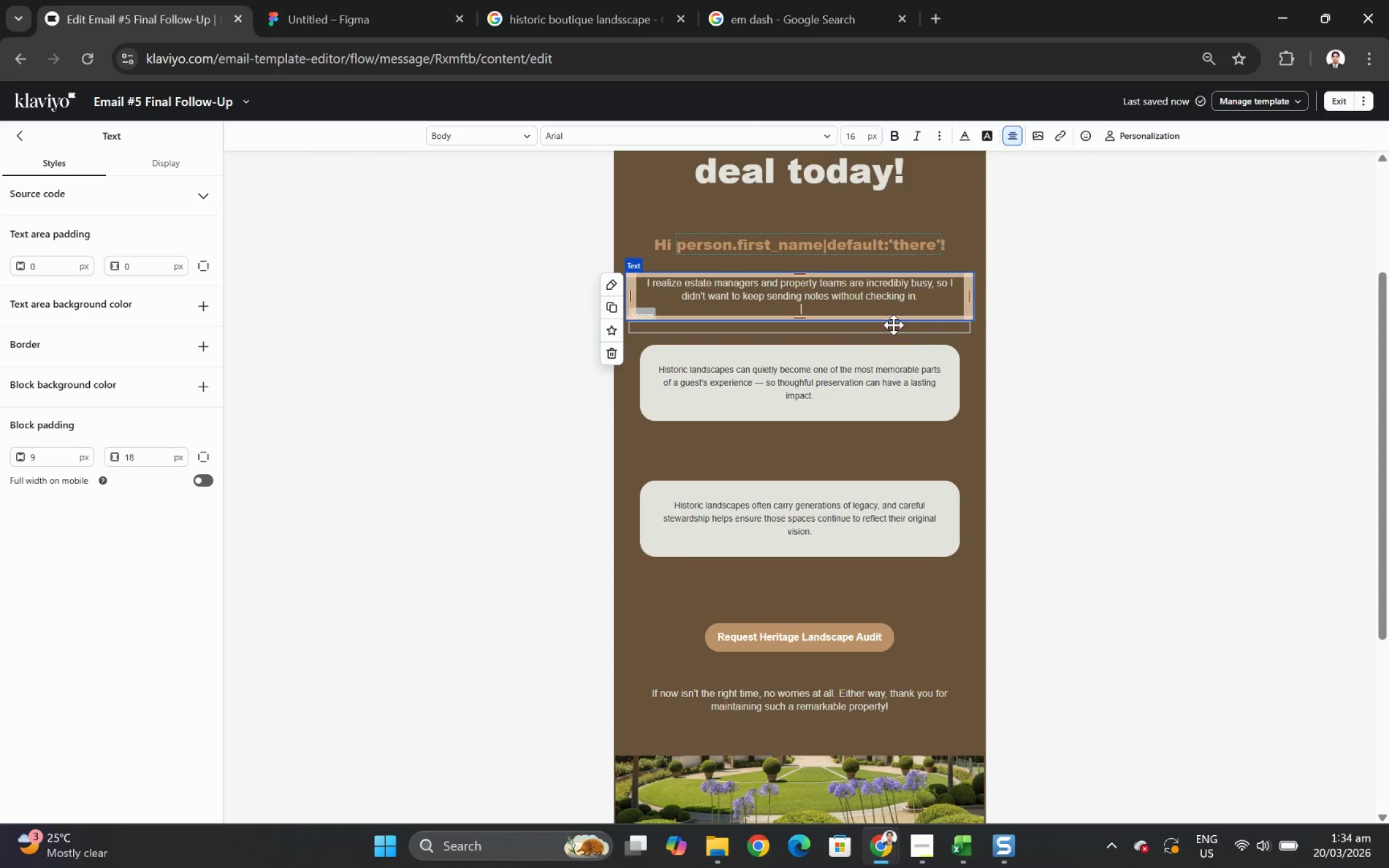 
key(Backspace)
 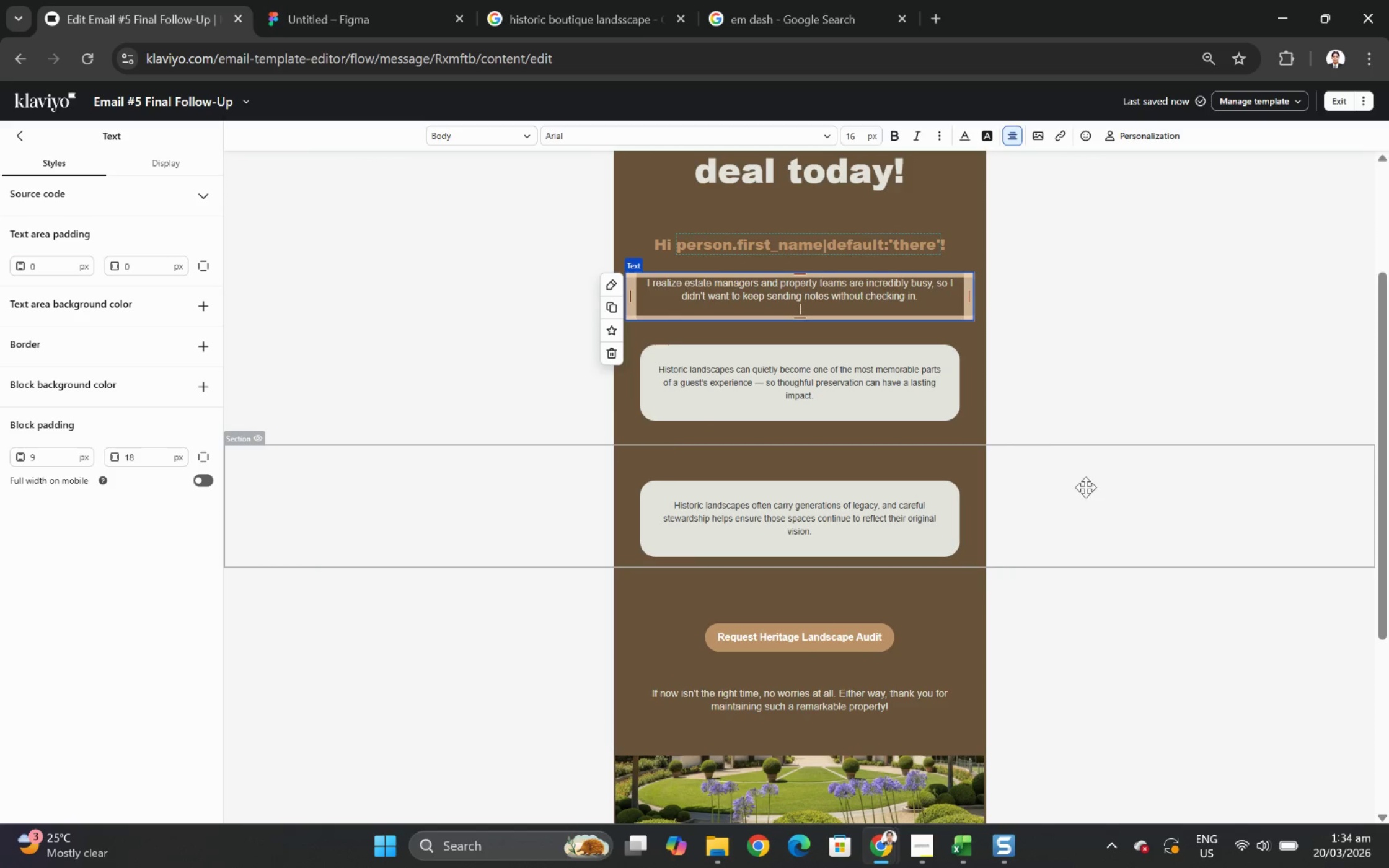 
key(Backspace)
 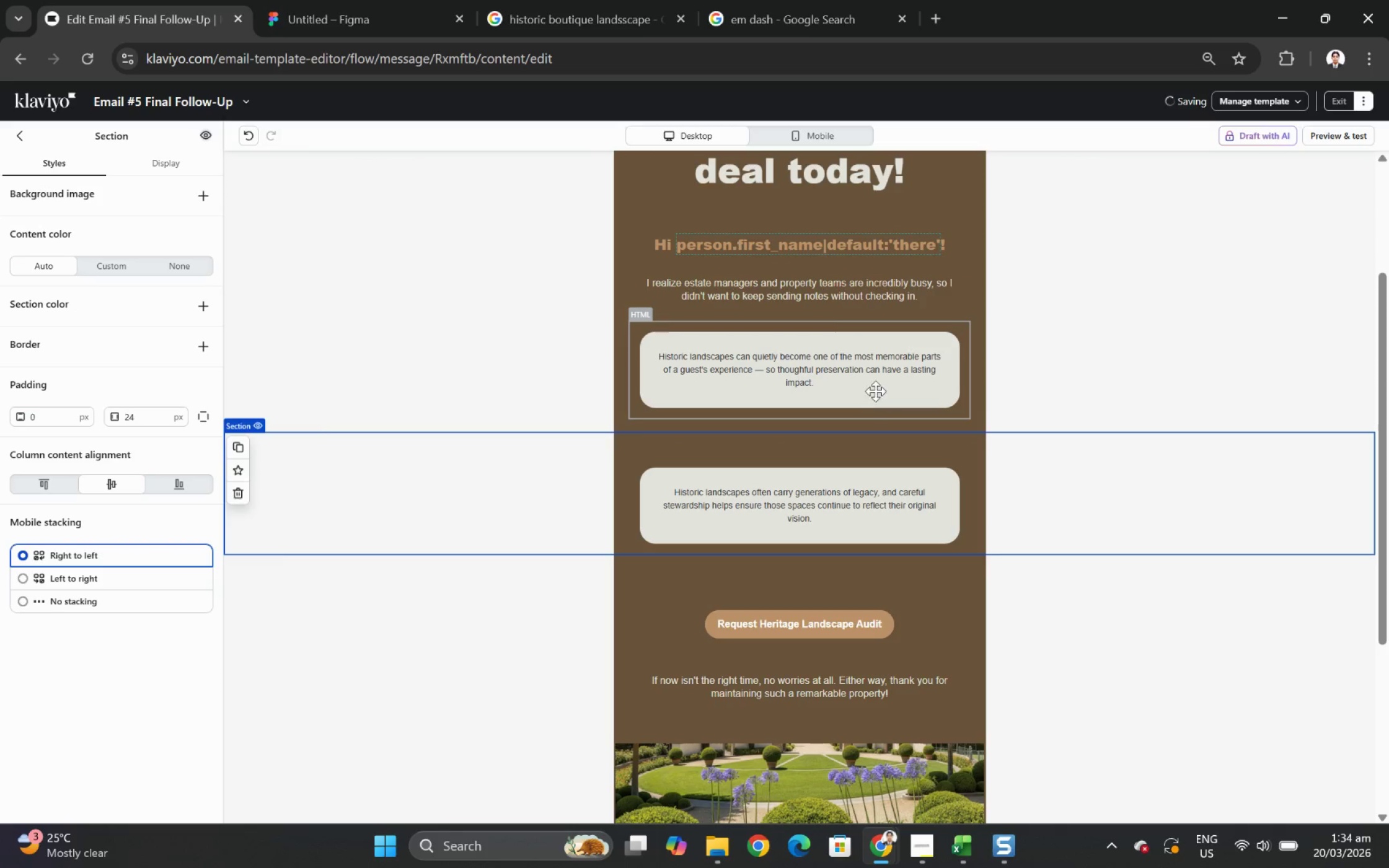 
left_click([808, 287])
 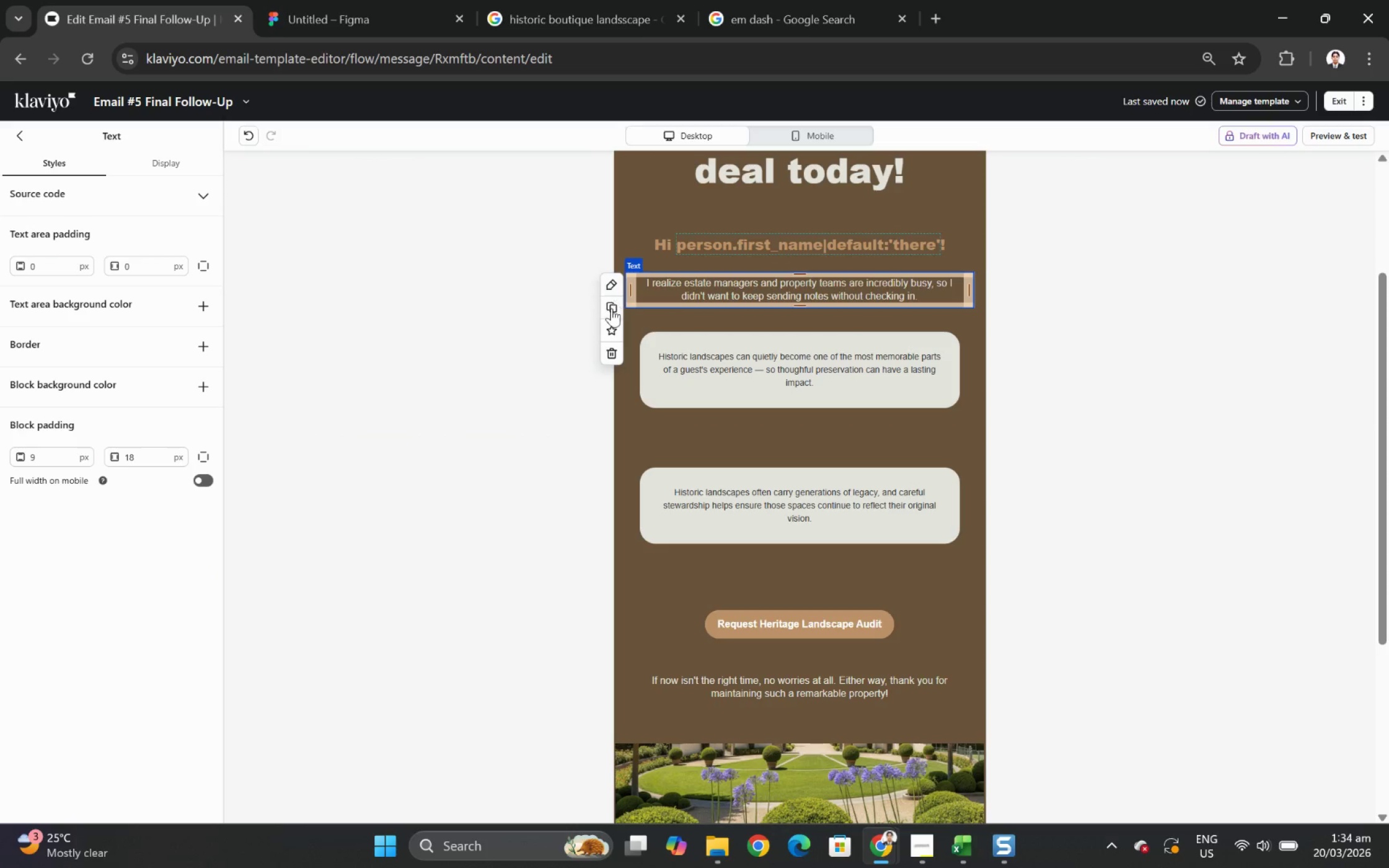 
left_click([611, 309])
 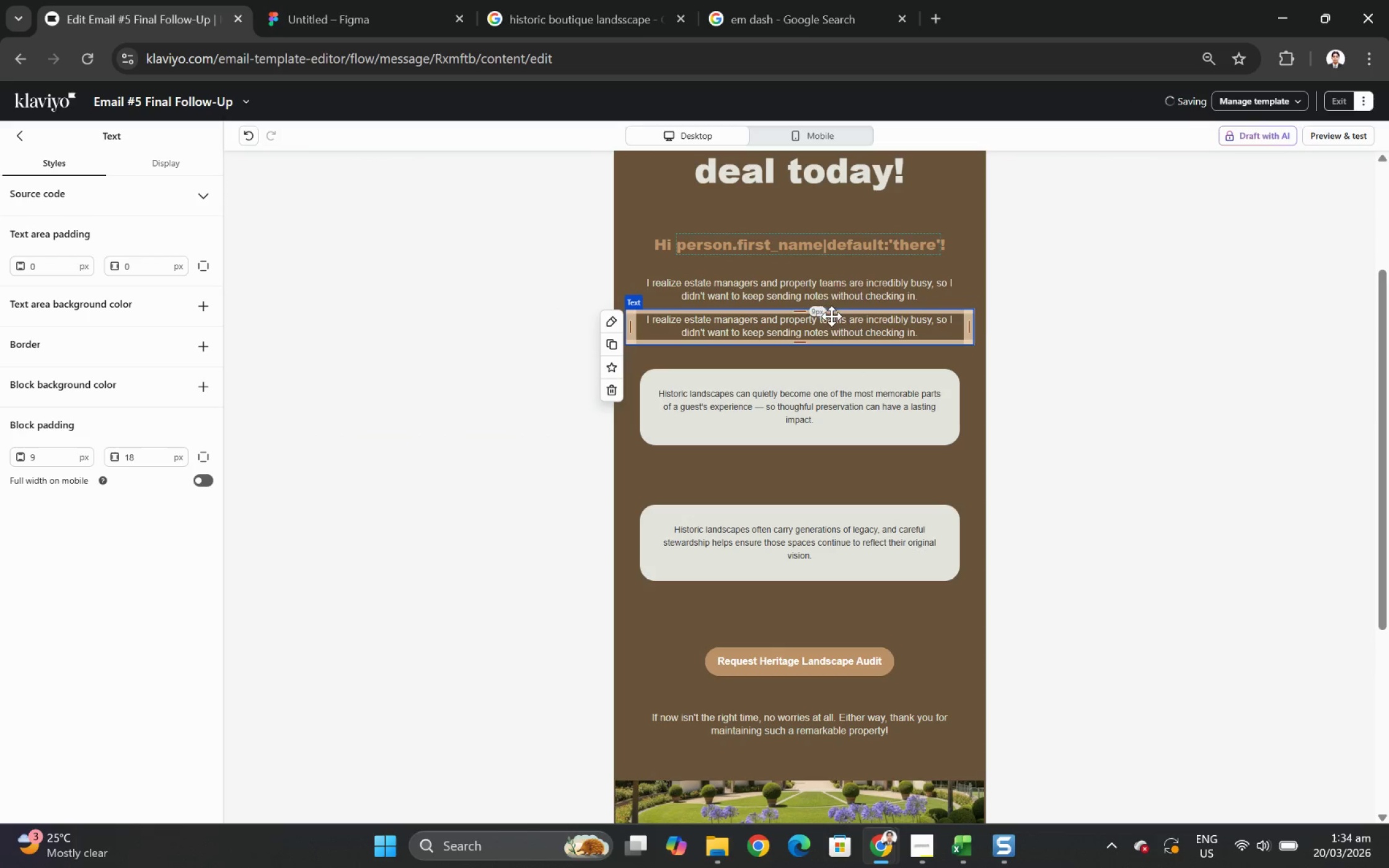 
left_click_drag(start_coordinate=[834, 326], to_coordinate=[835, 470])
 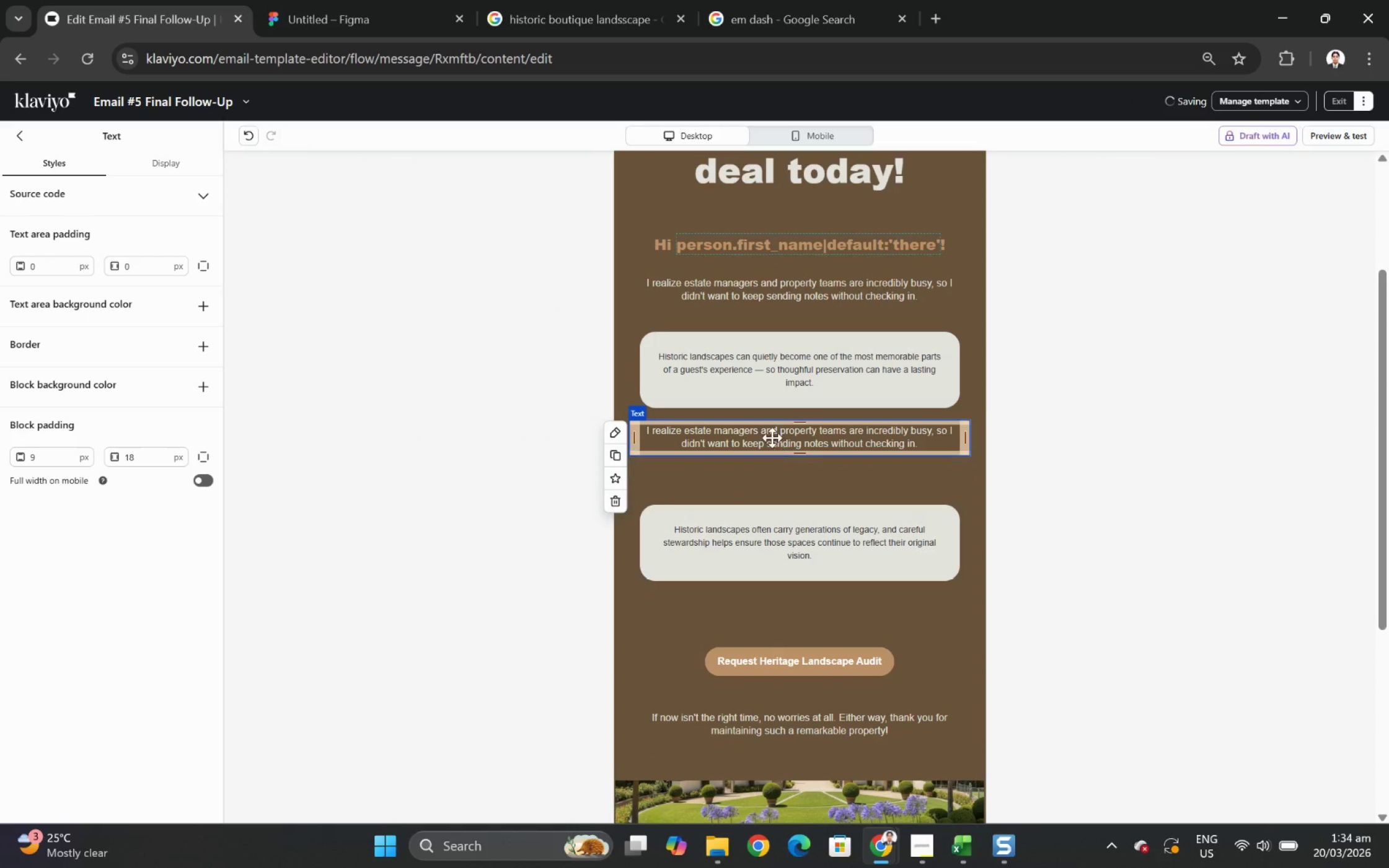 
double_click([770, 436])
 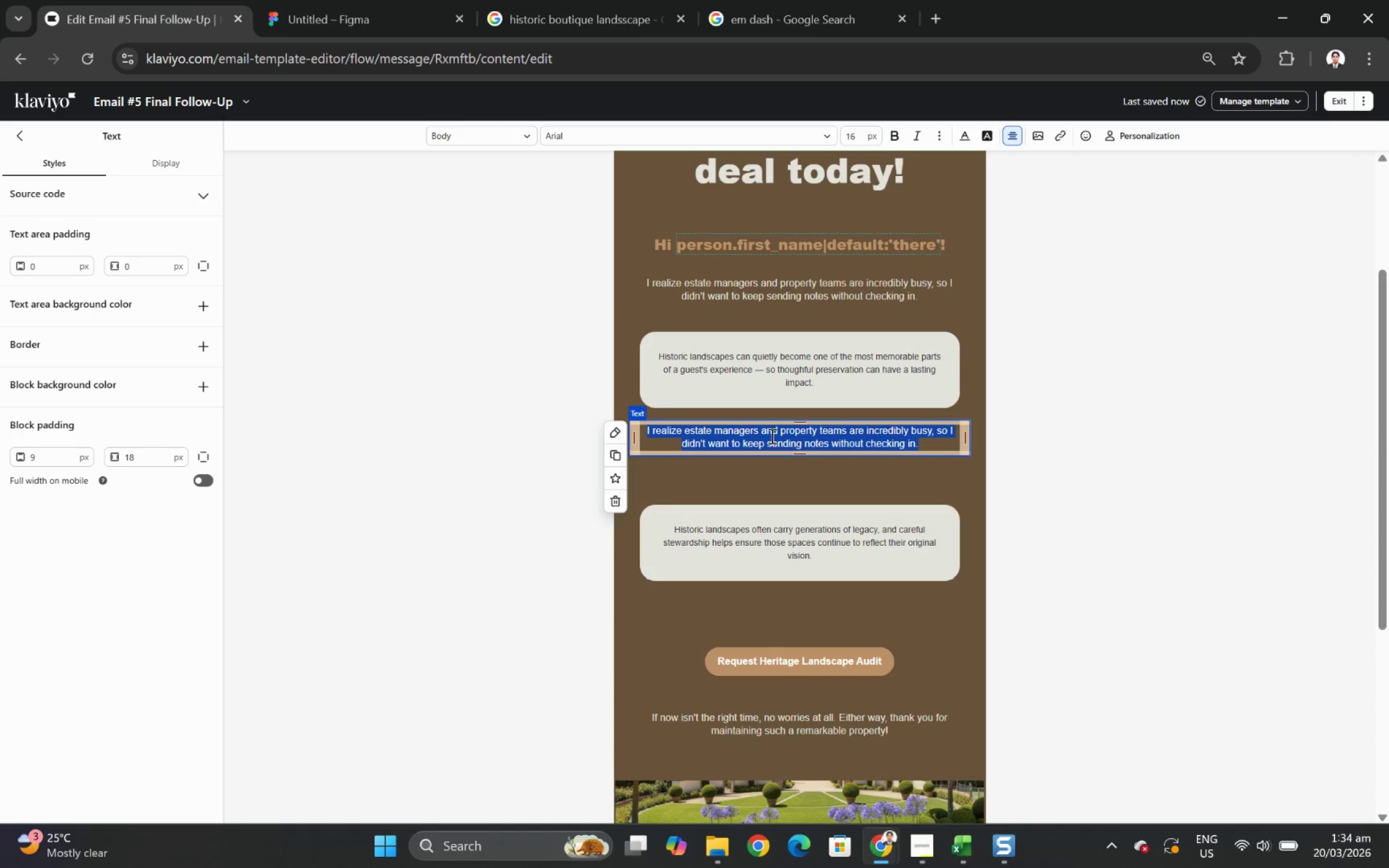 
key(Control+V)
 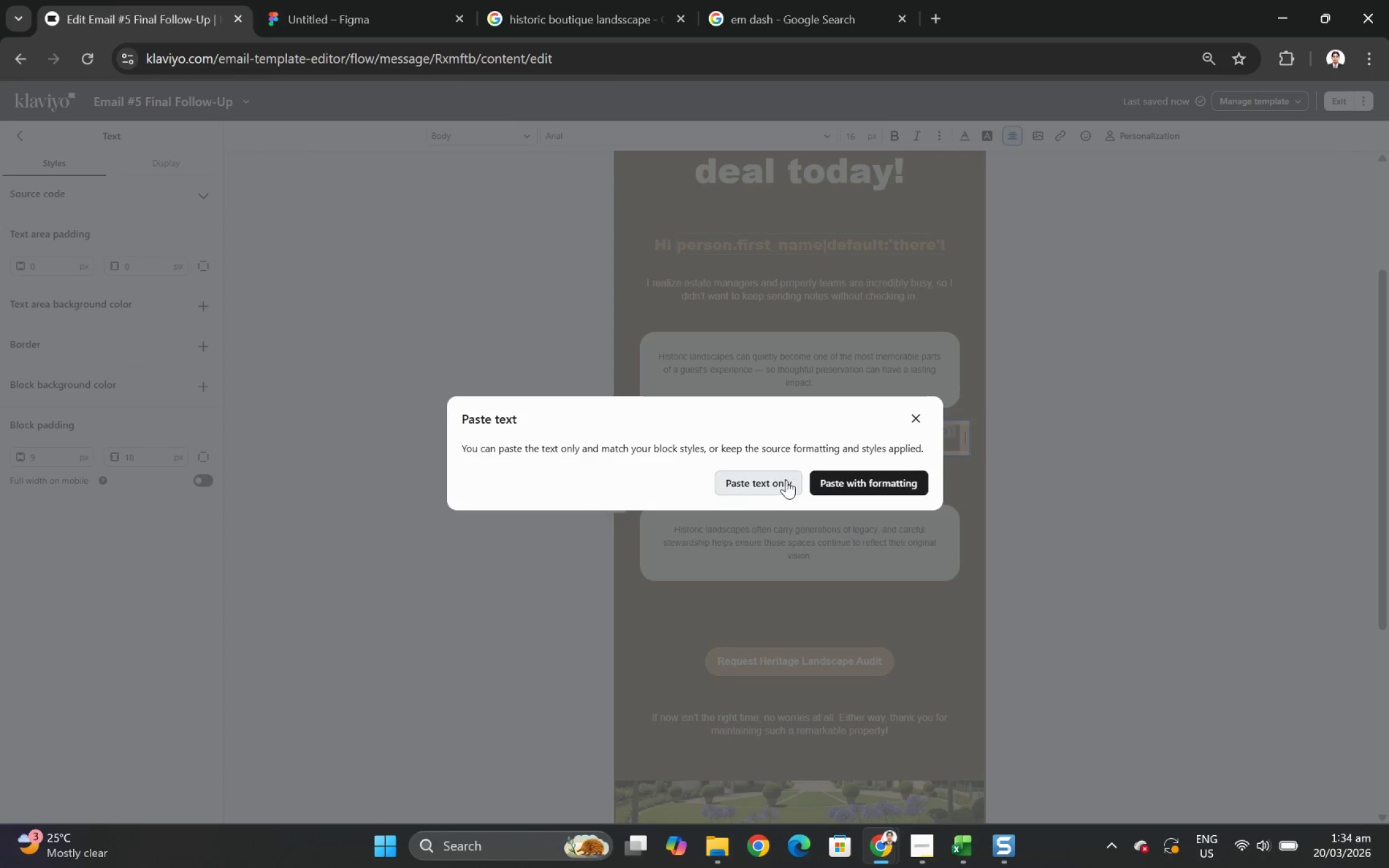 
left_click([853, 478])
 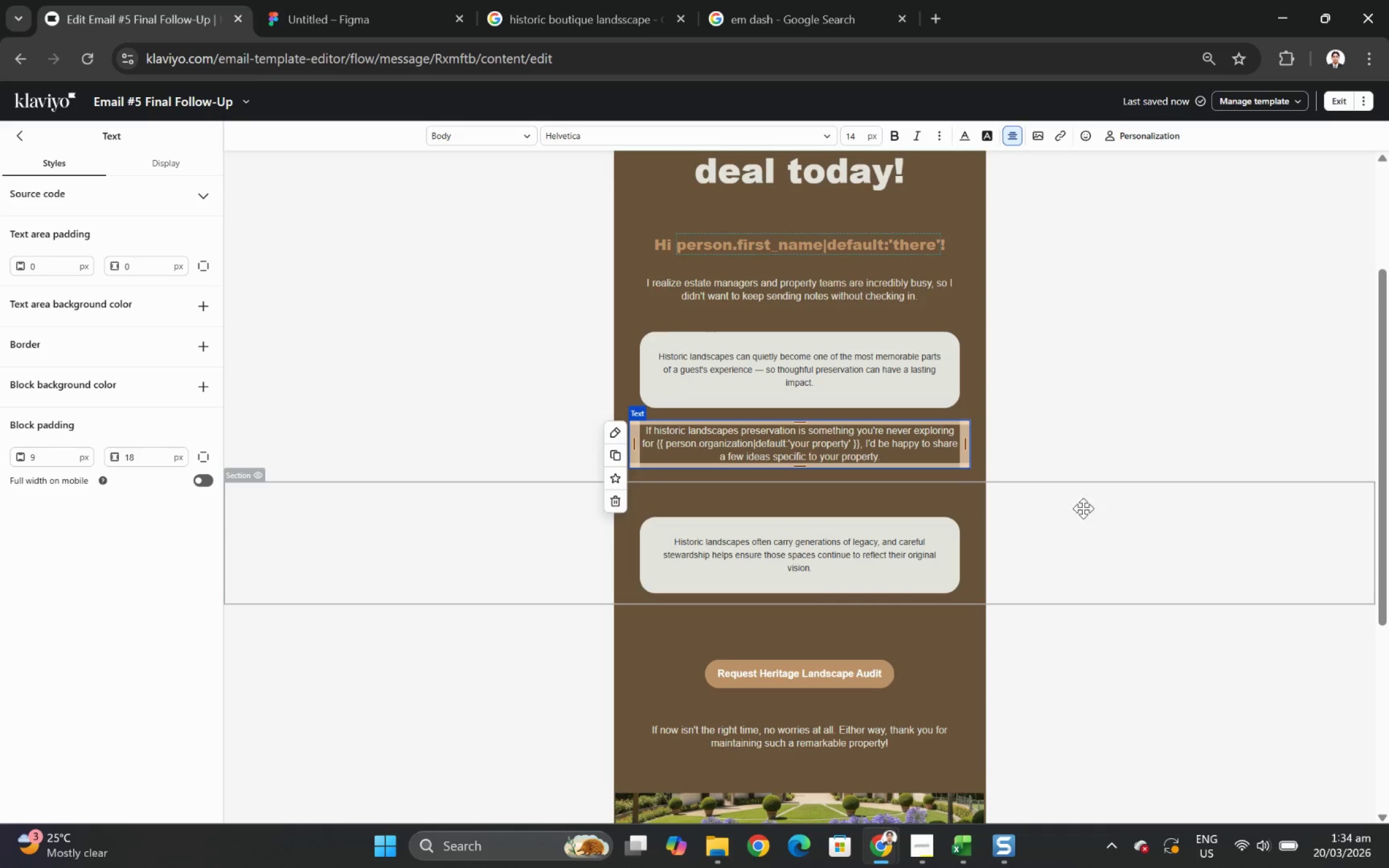 
left_click([1116, 523])
 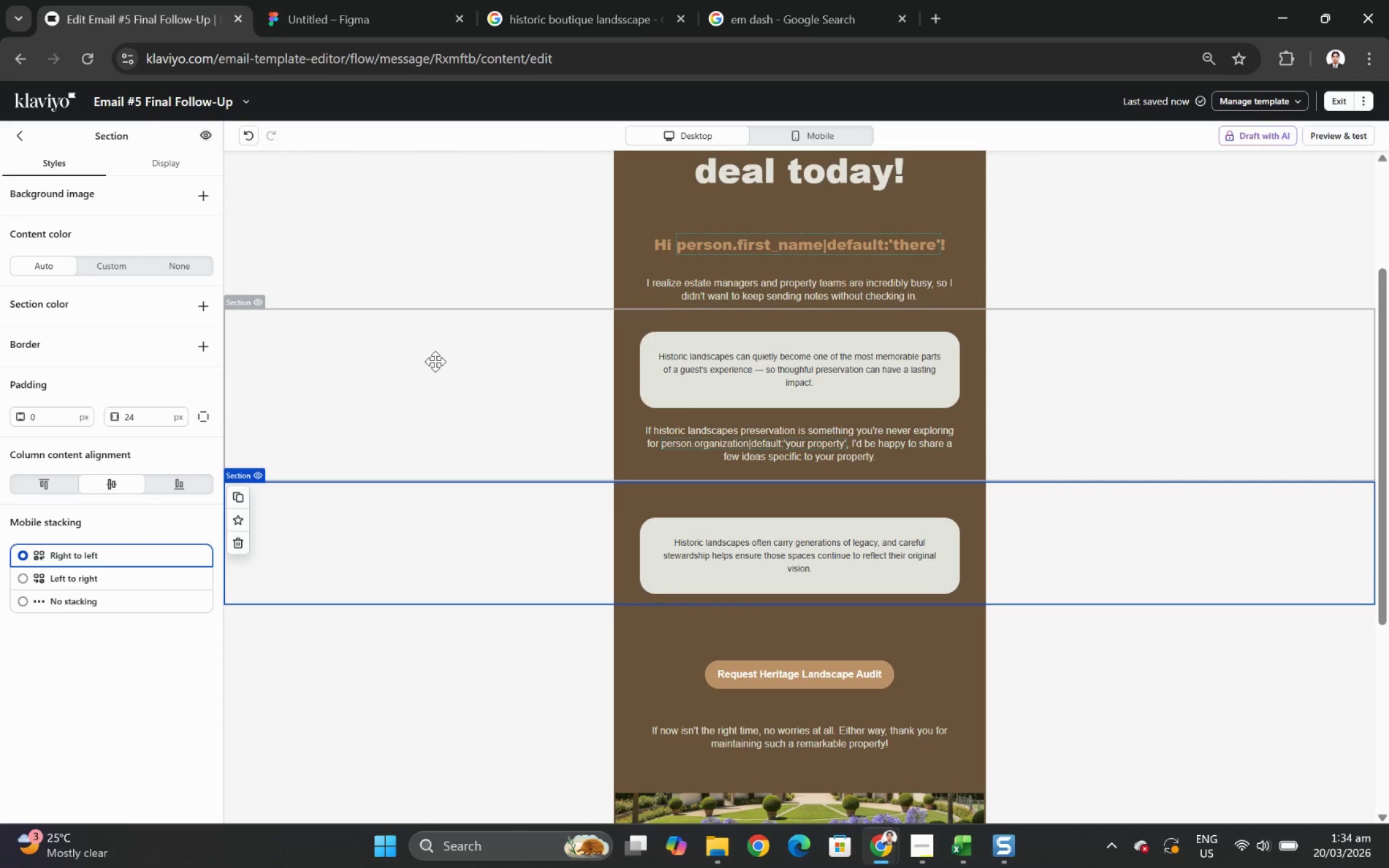 
wait(10.44)
 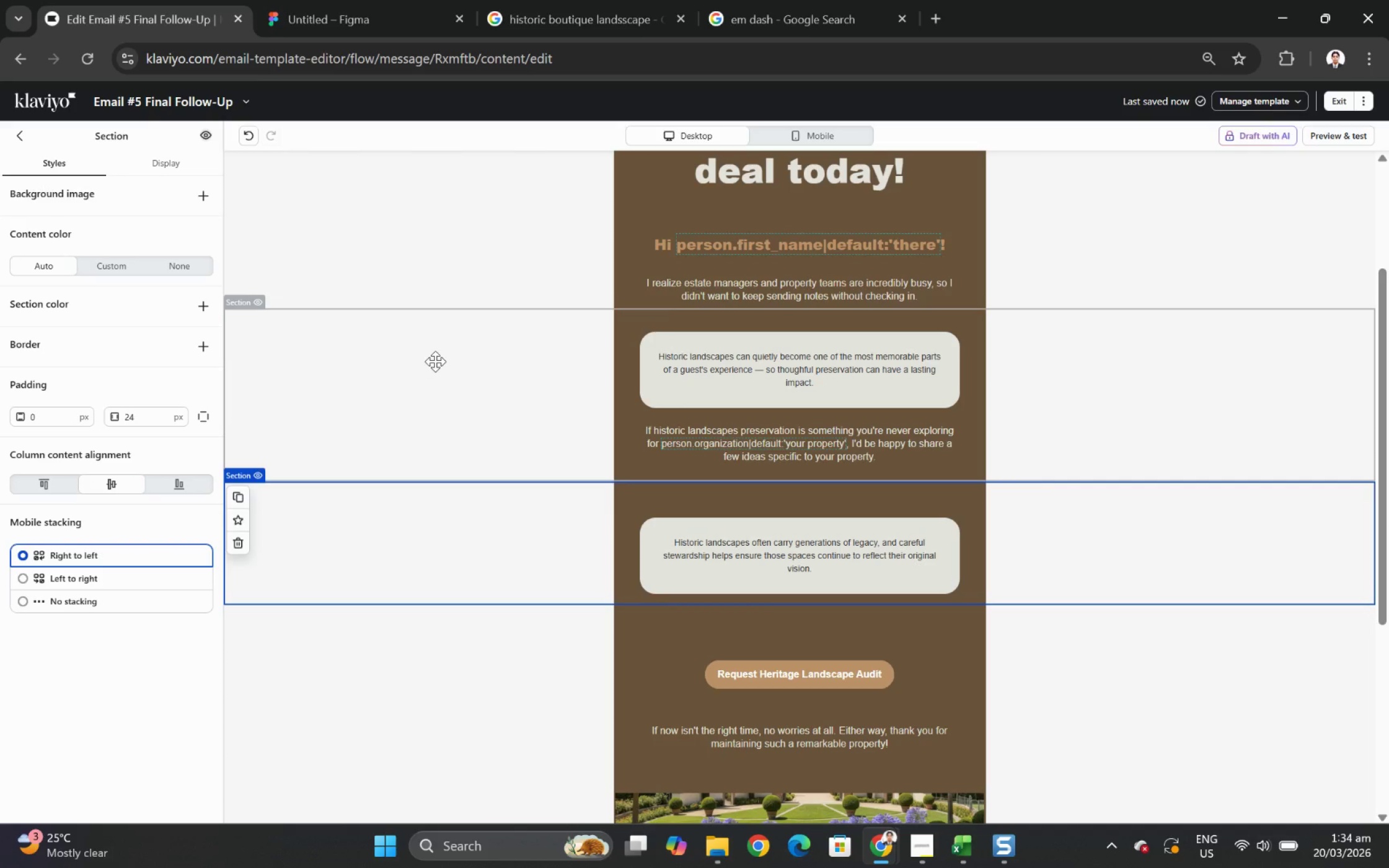 
left_click([785, 449])
 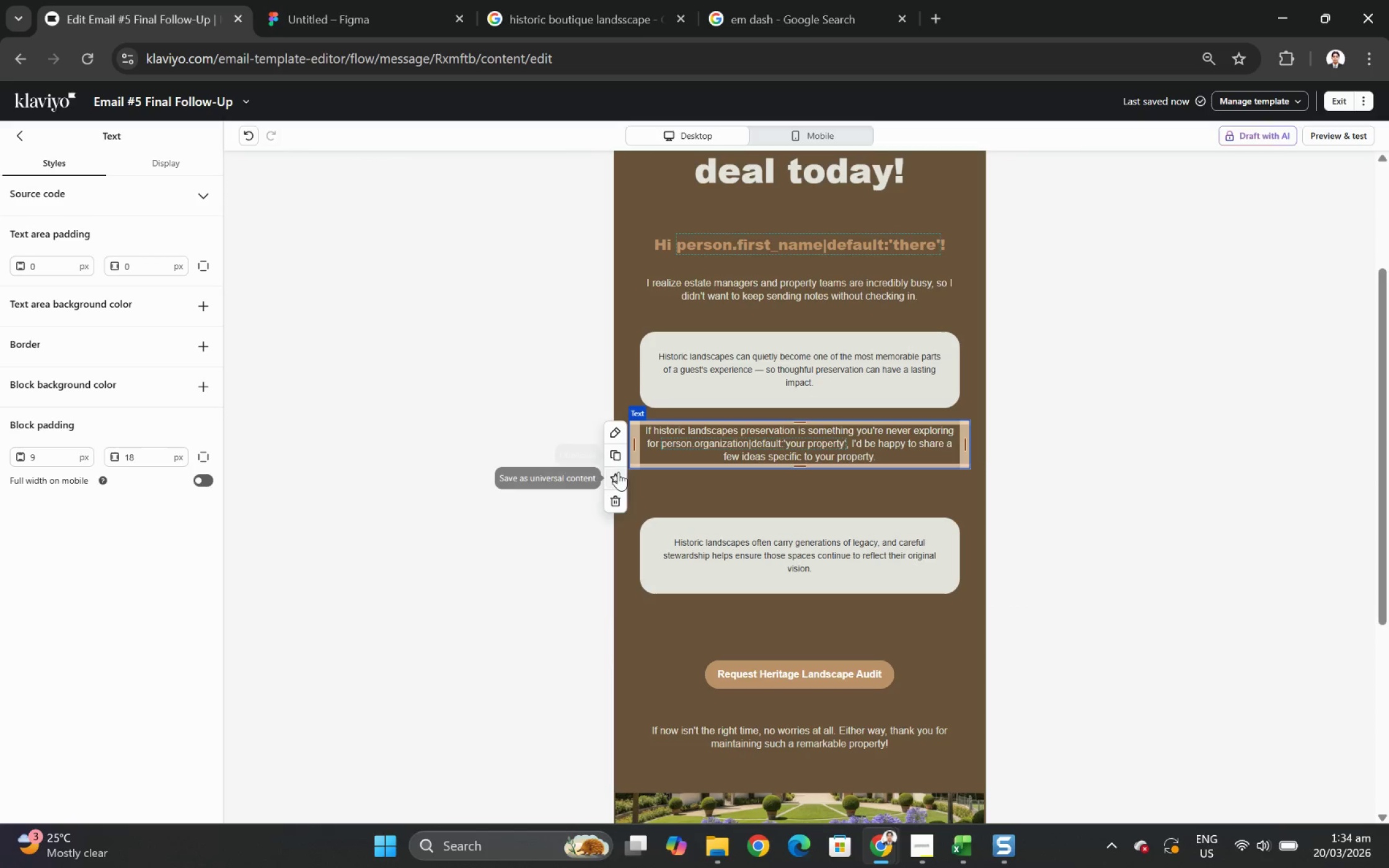 
left_click([618, 457])
 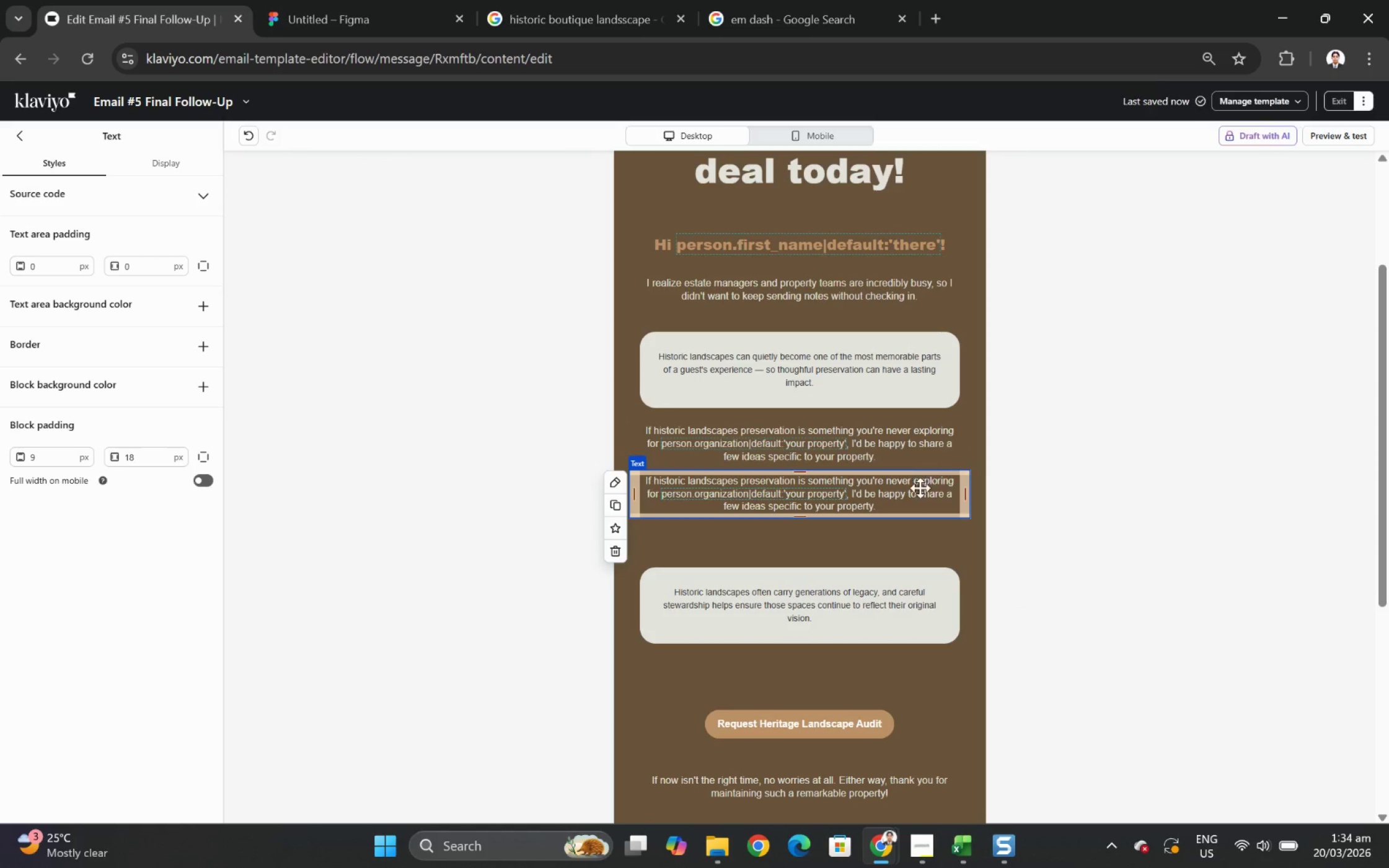 
left_click_drag(start_coordinate=[917, 493], to_coordinate=[922, 647])
 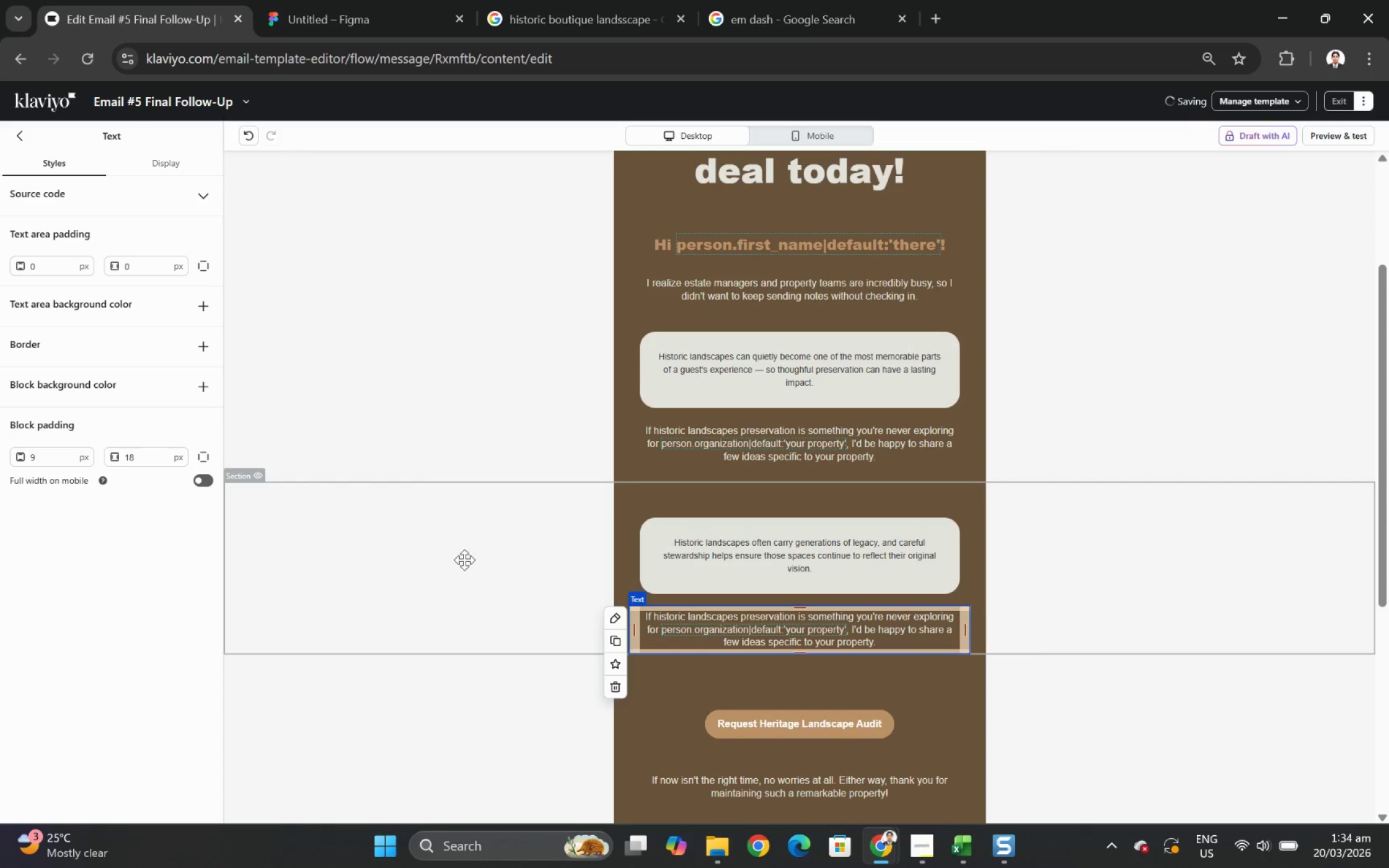 
left_click([433, 540])
 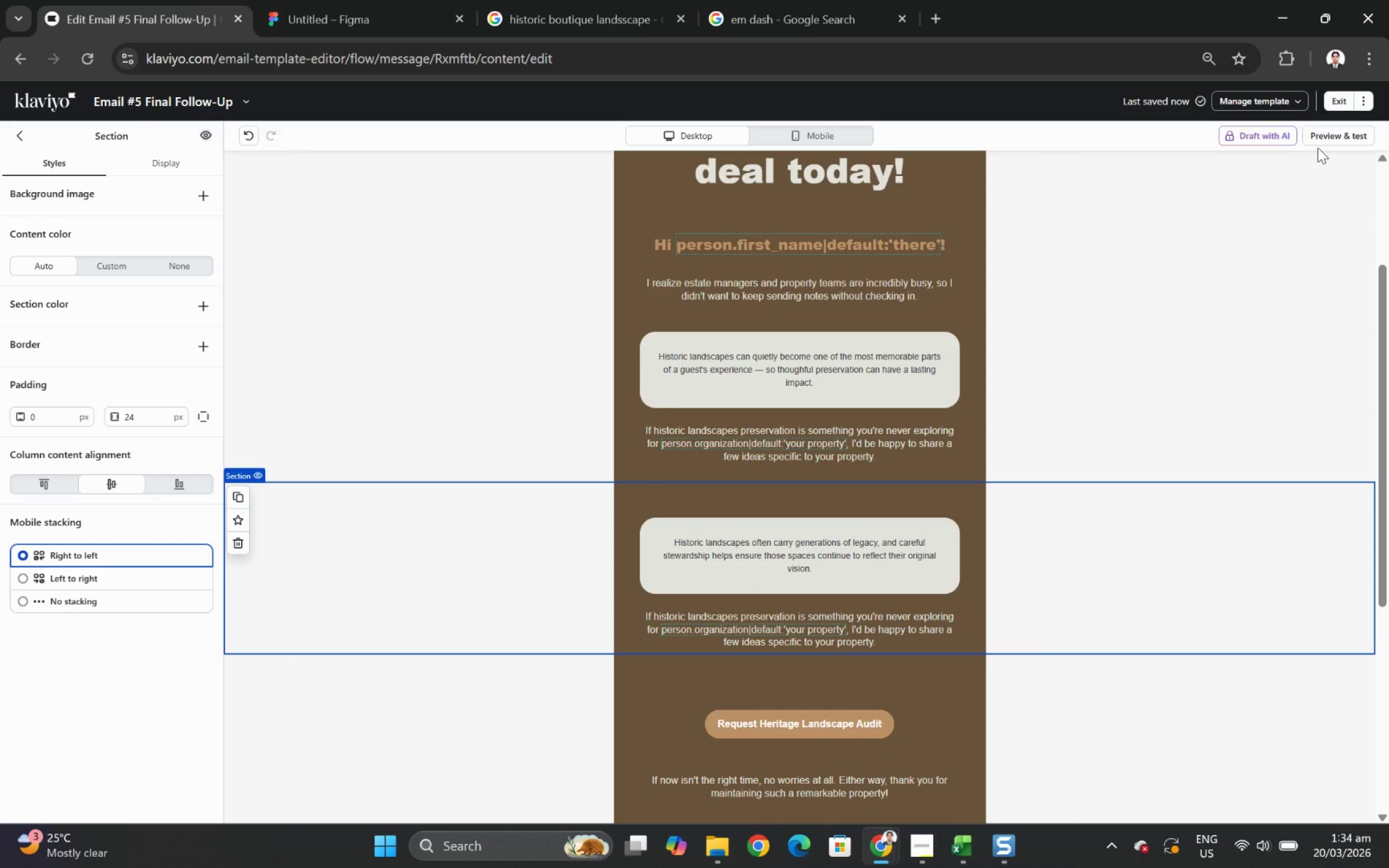 
left_click([1326, 138])
 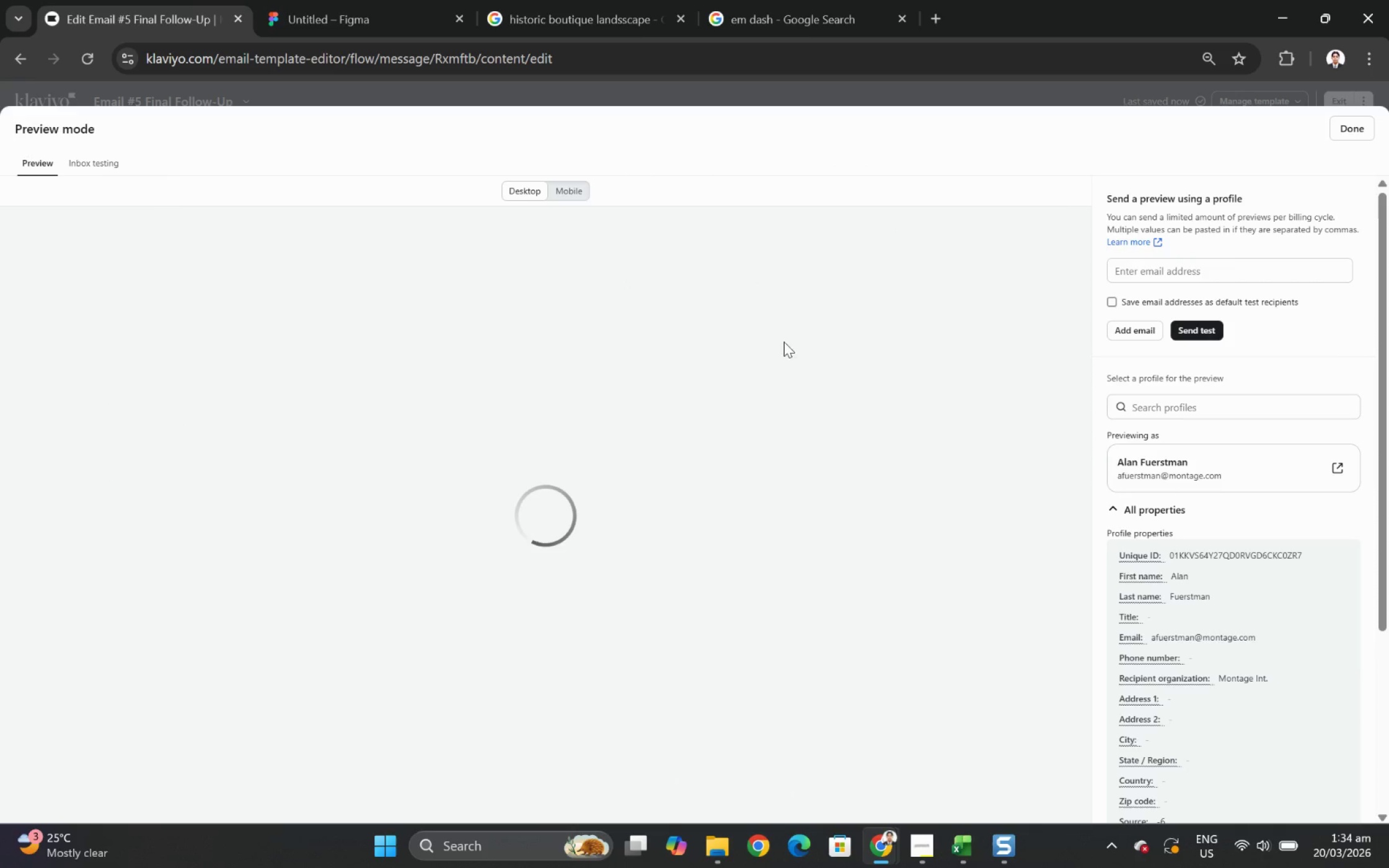 
scroll: coordinate [813, 353], scroll_direction: down, amount: 2.0
 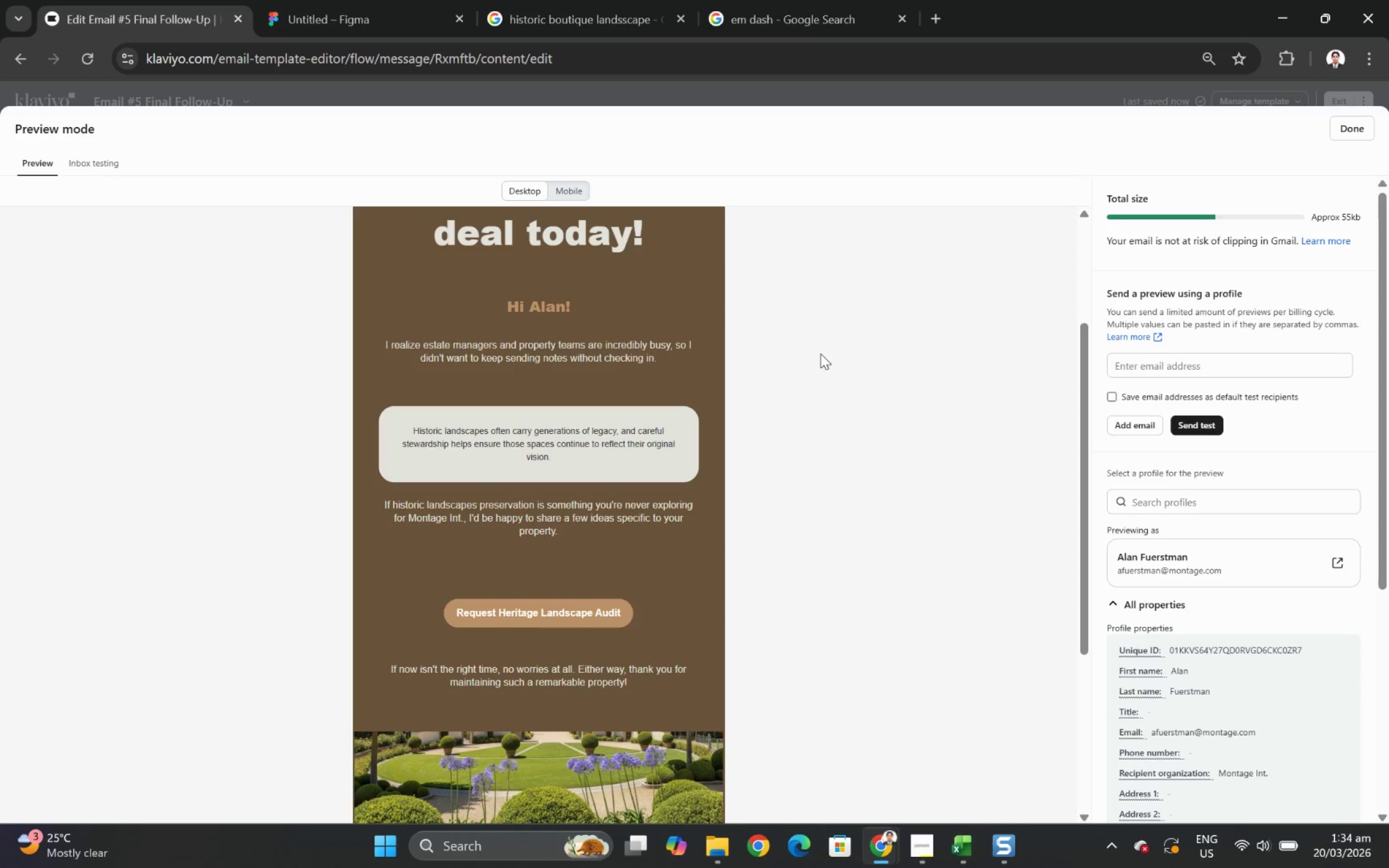 
scroll: coordinate [820, 353], scroll_direction: up, amount: 1.0
 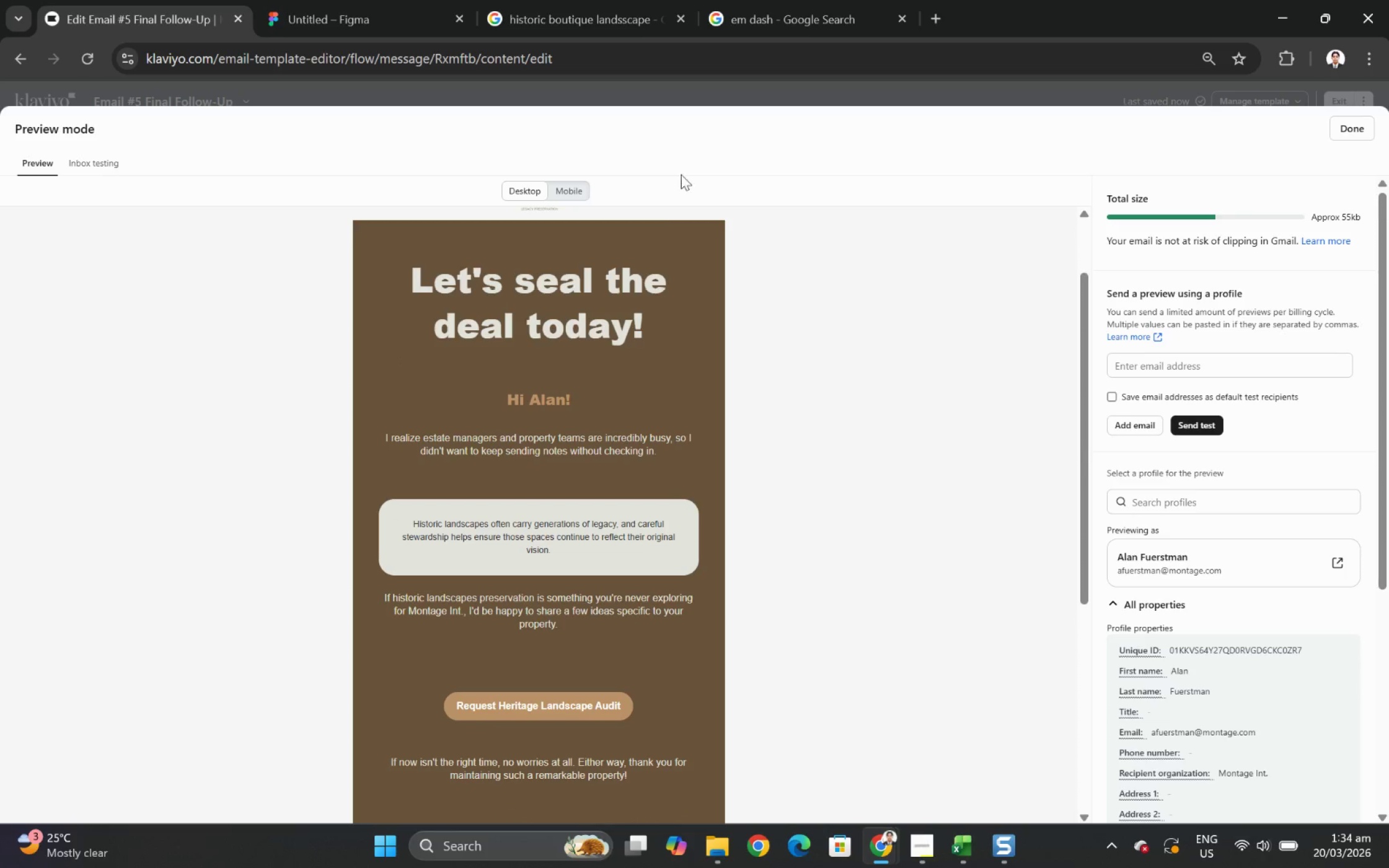 
left_click([574, 186])
 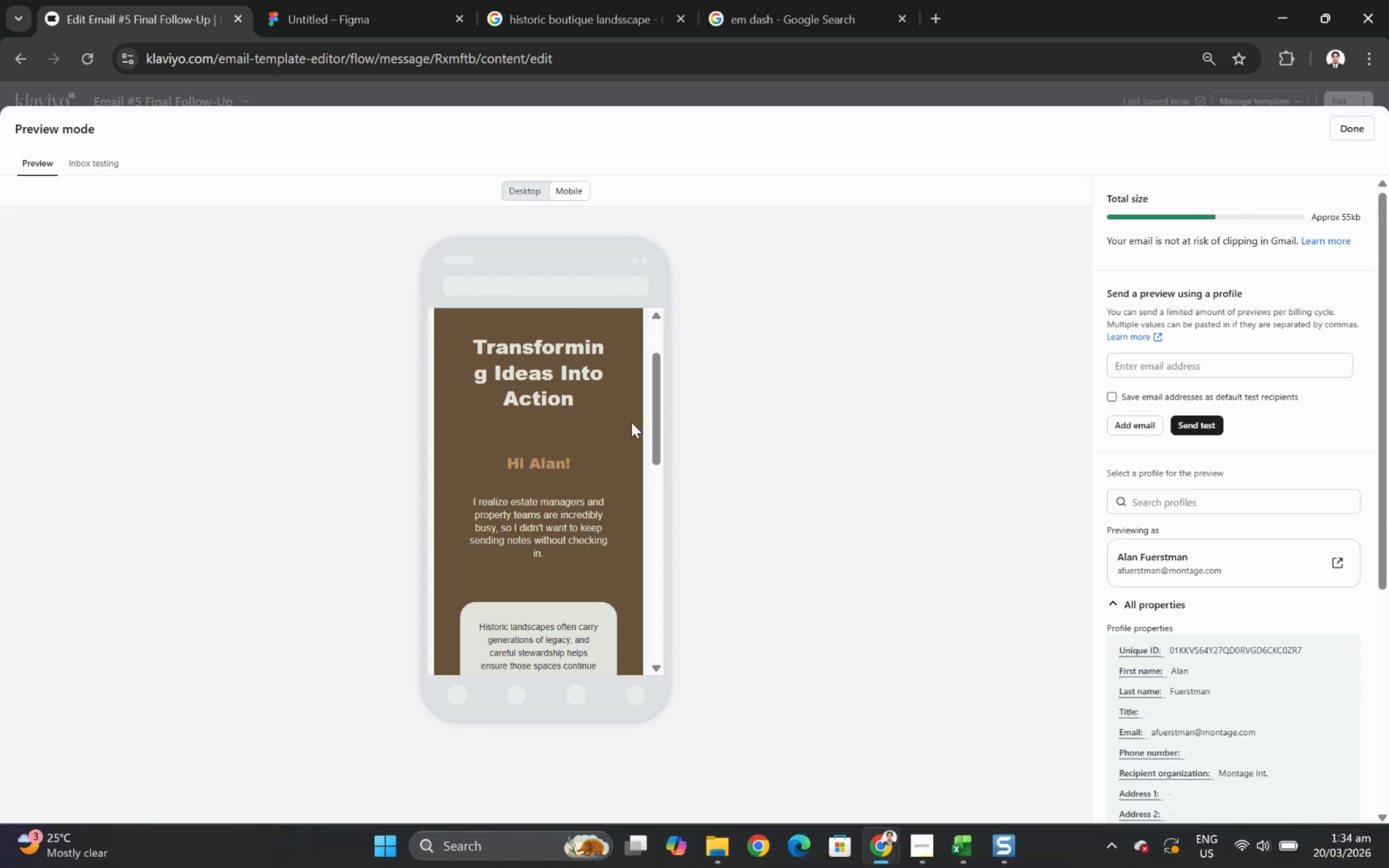 
scroll: coordinate [630, 424], scroll_direction: down, amount: 3.0
 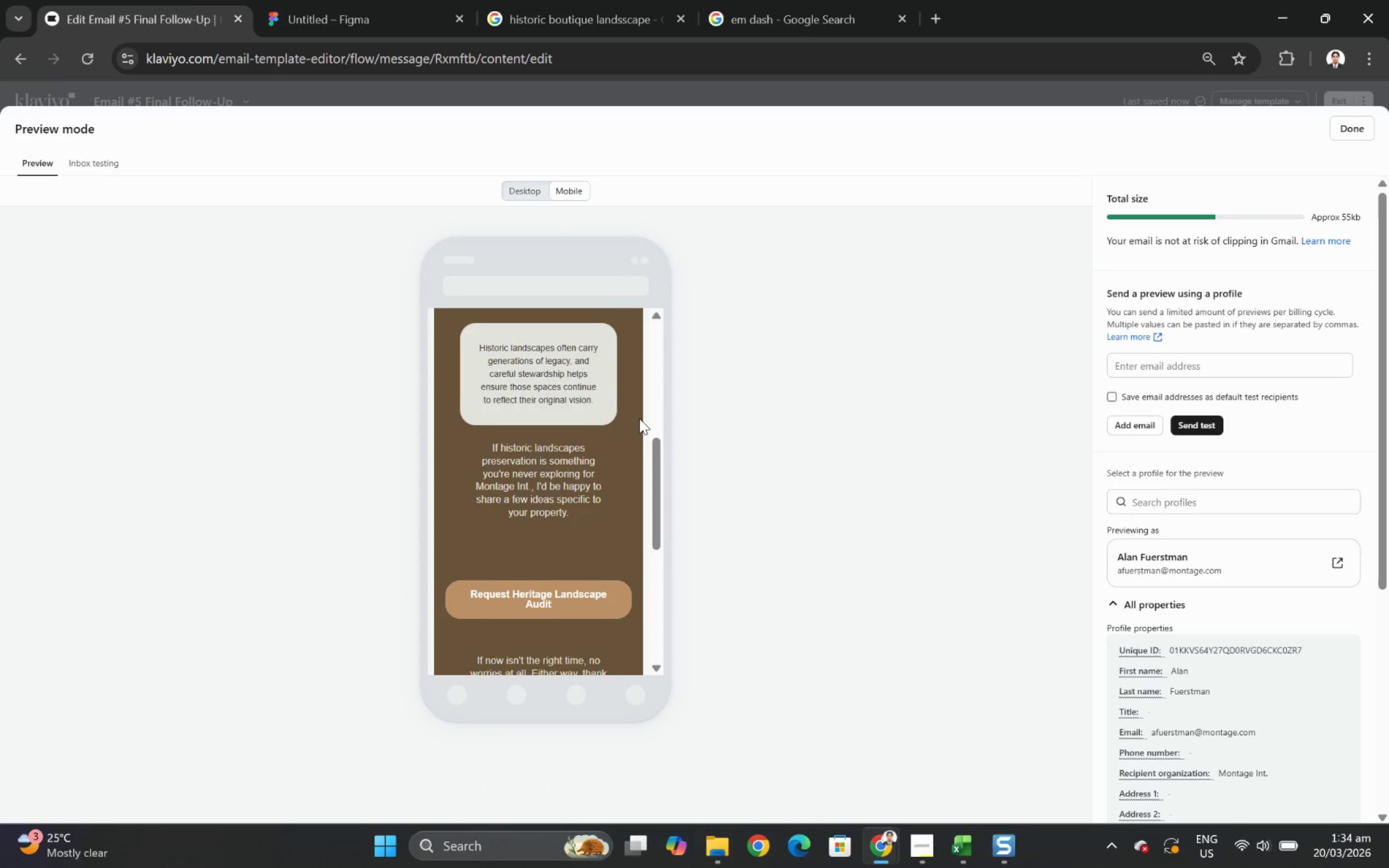 
scroll: coordinate [639, 418], scroll_direction: up, amount: 1.0
 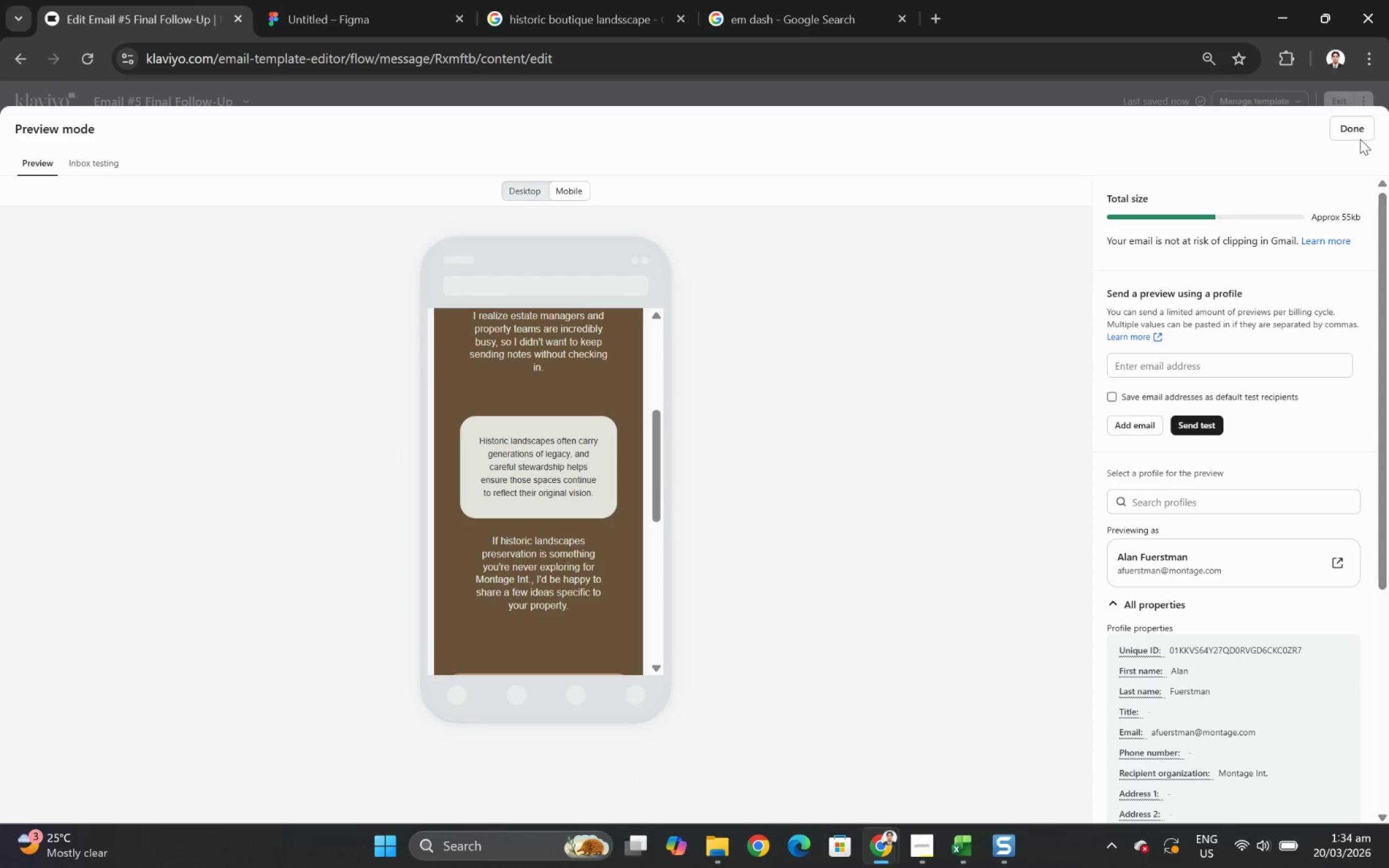 
left_click([1352, 131])
 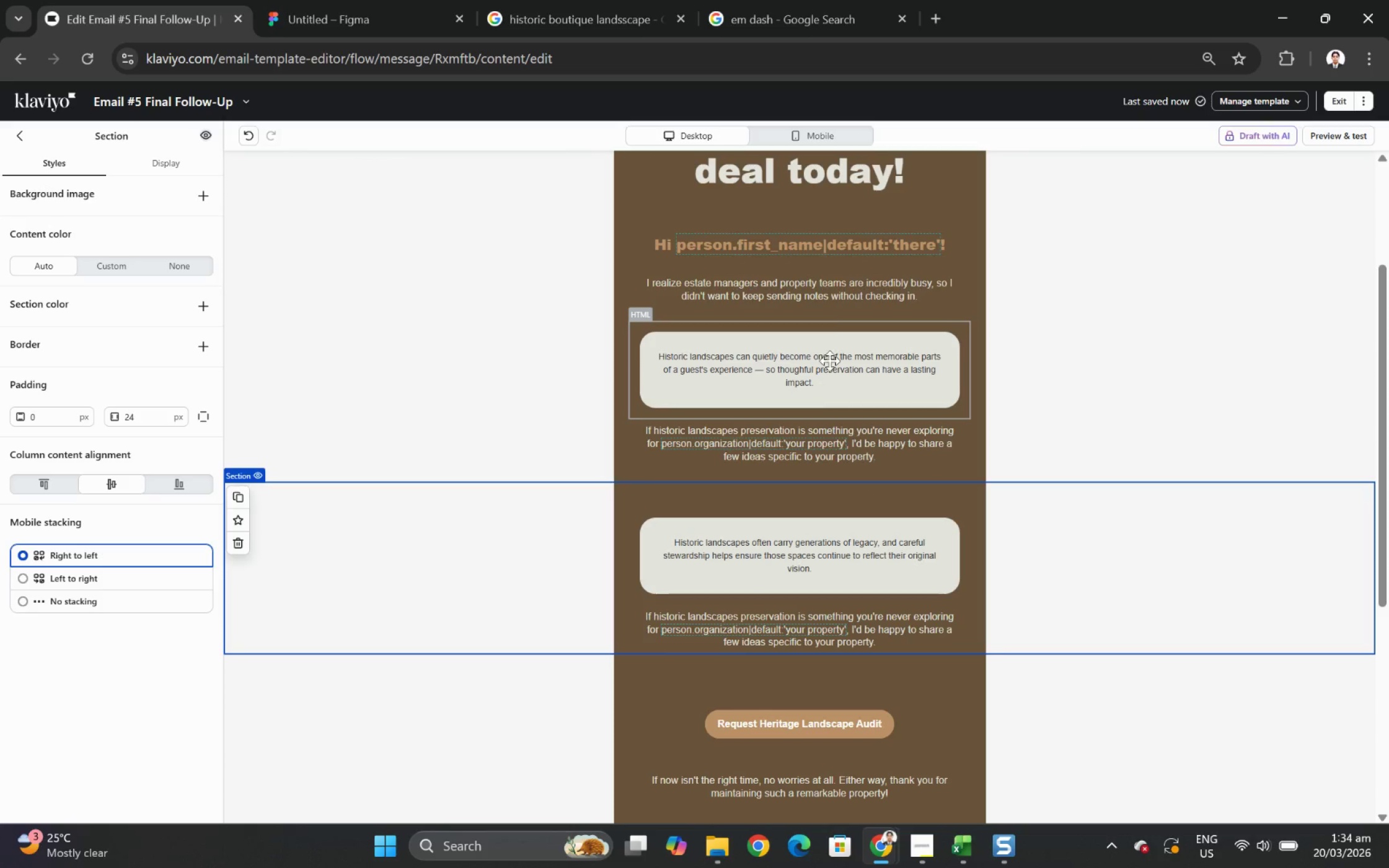 
left_click([829, 312])
 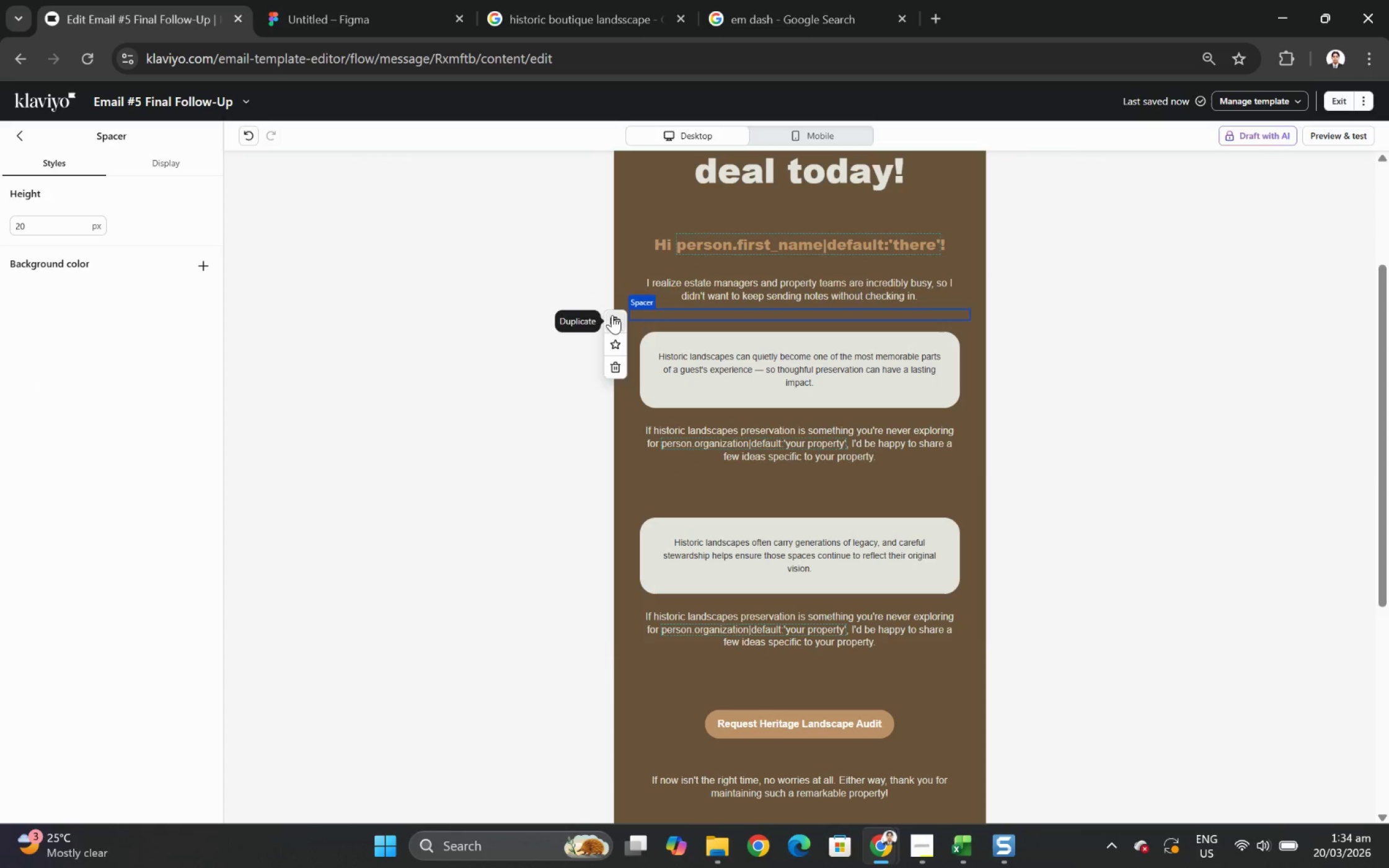 
left_click_drag(start_coordinate=[757, 327], to_coordinate=[760, 457])
 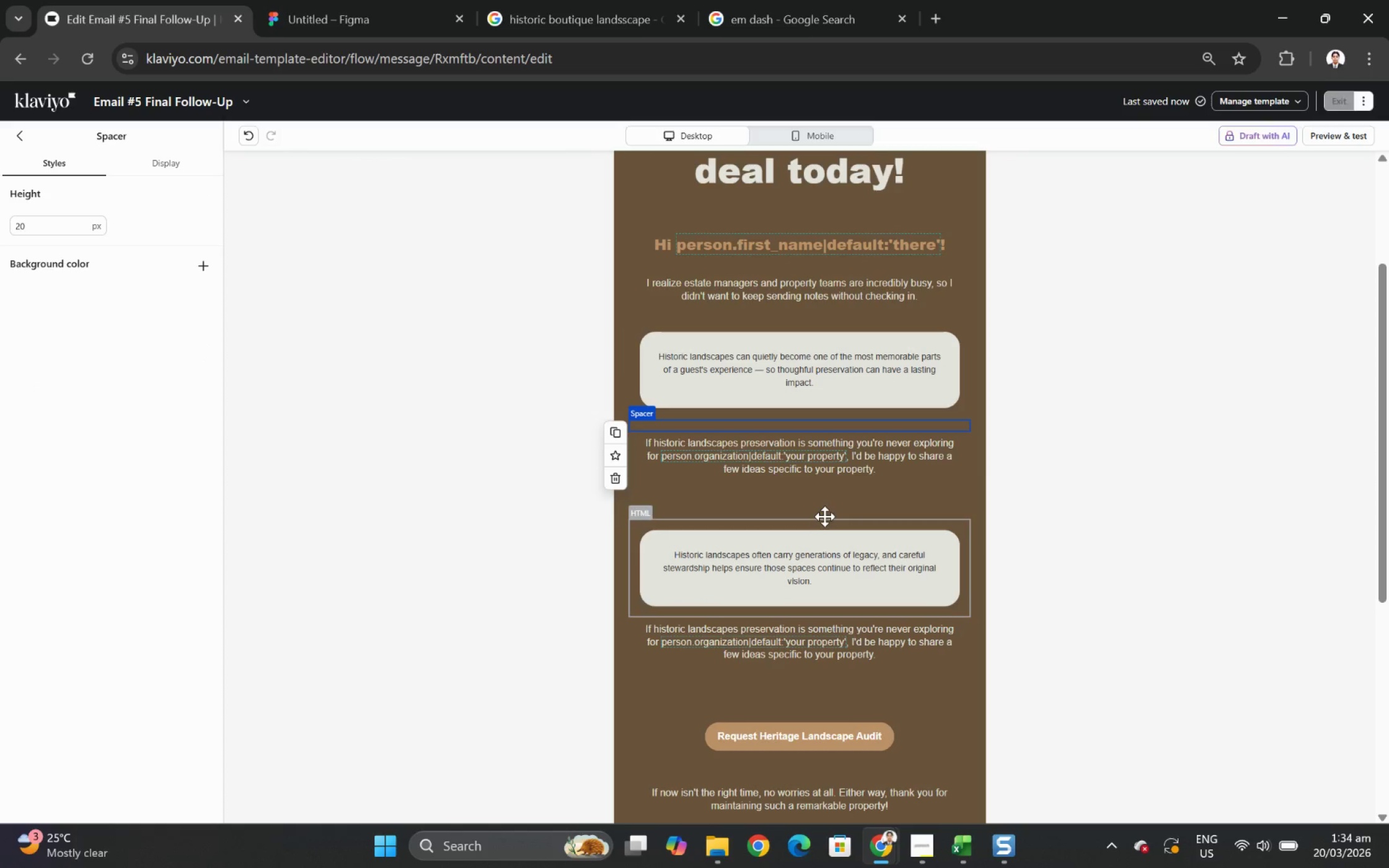 
left_click([822, 512])
 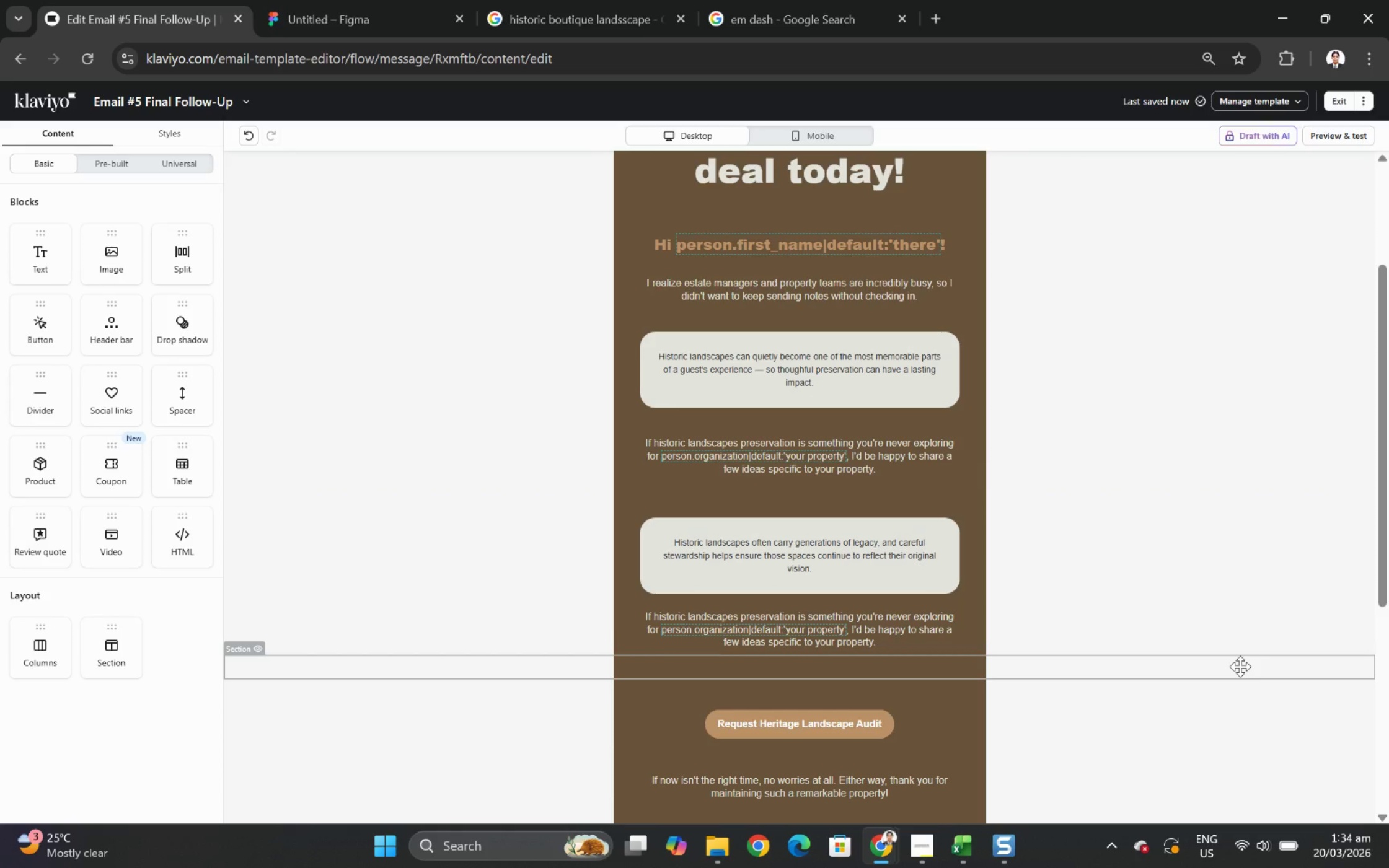 
wait(5.52)
 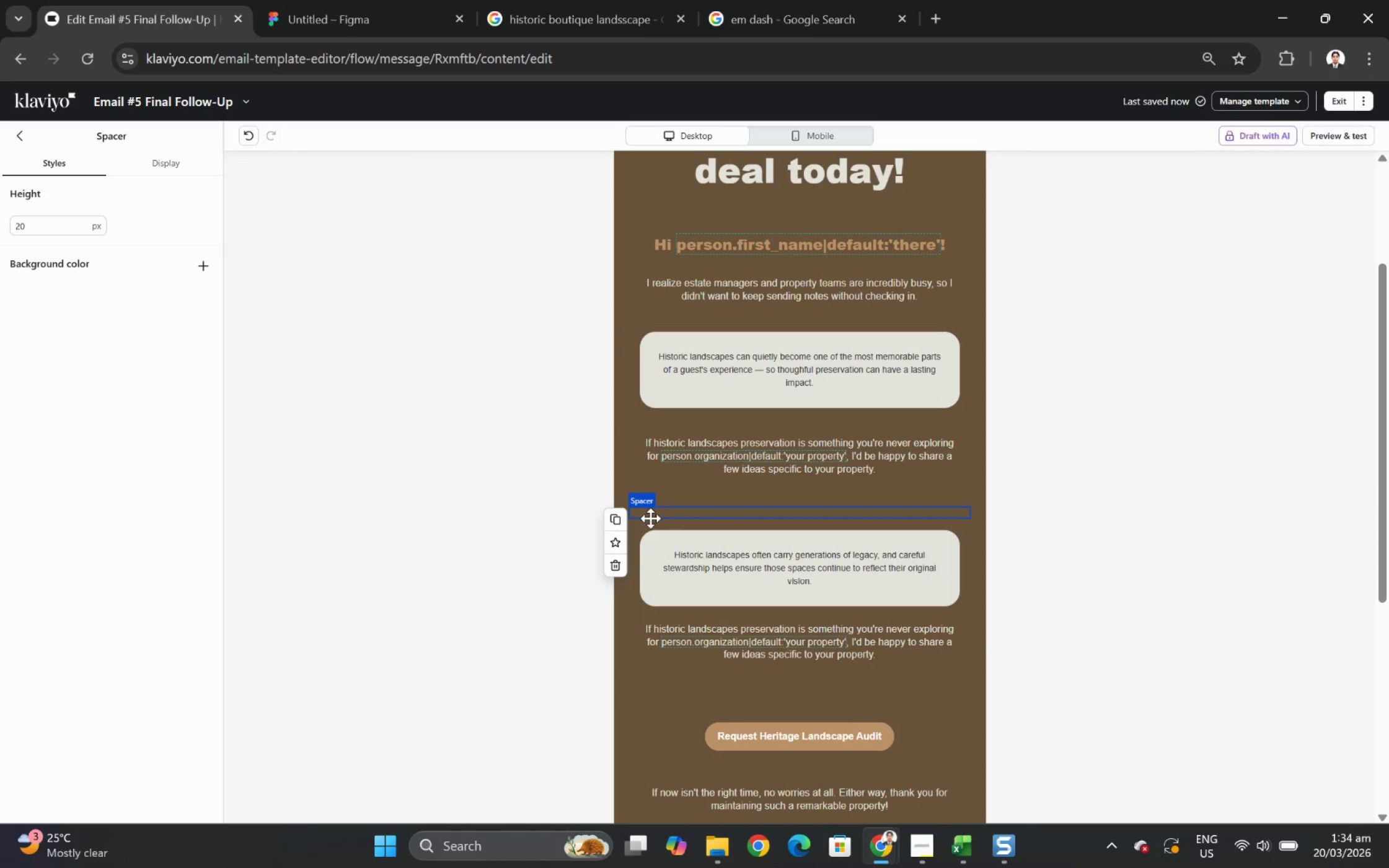 
left_click([1338, 142])
 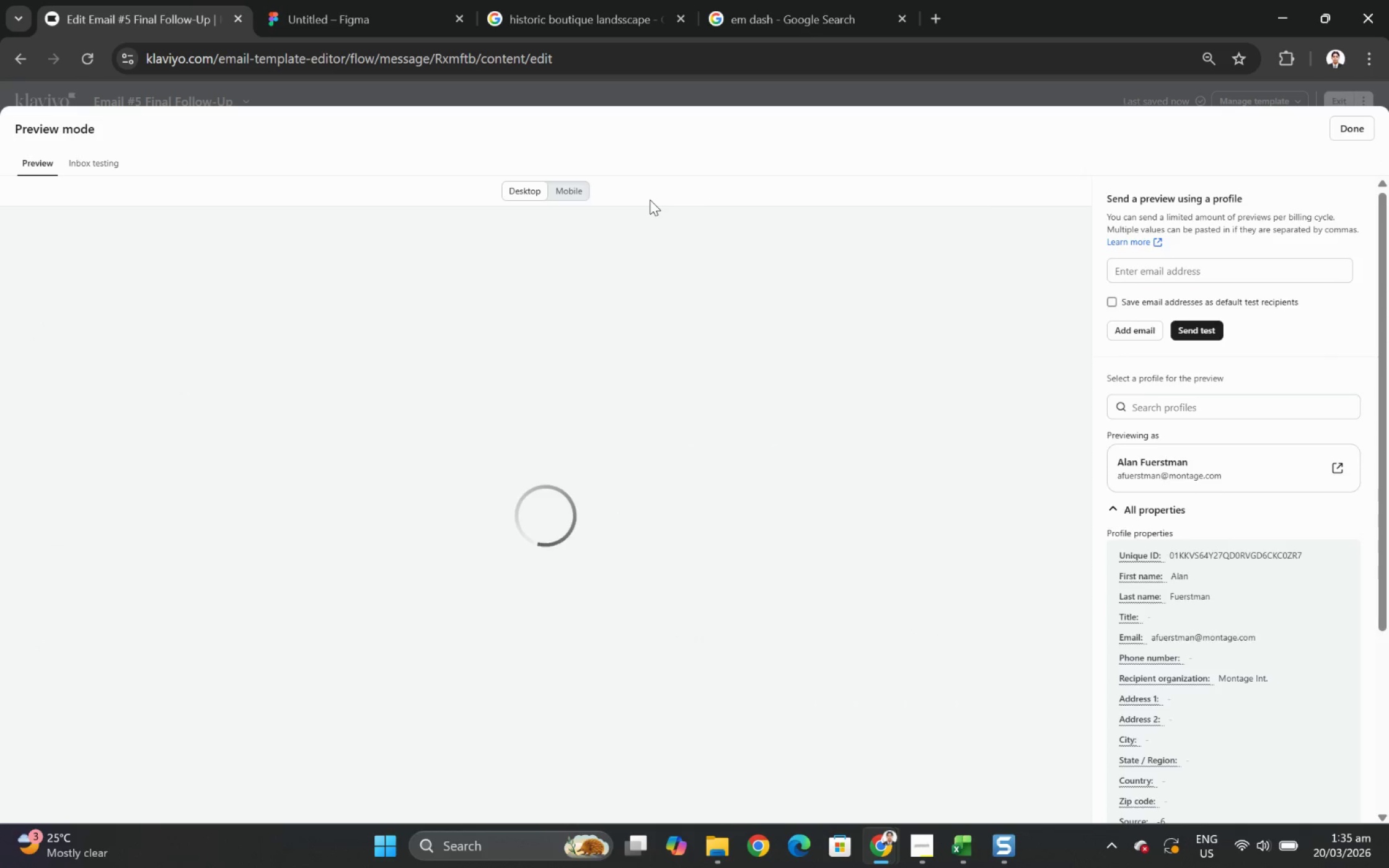 
scroll: coordinate [818, 398], scroll_direction: down, amount: 3.0
 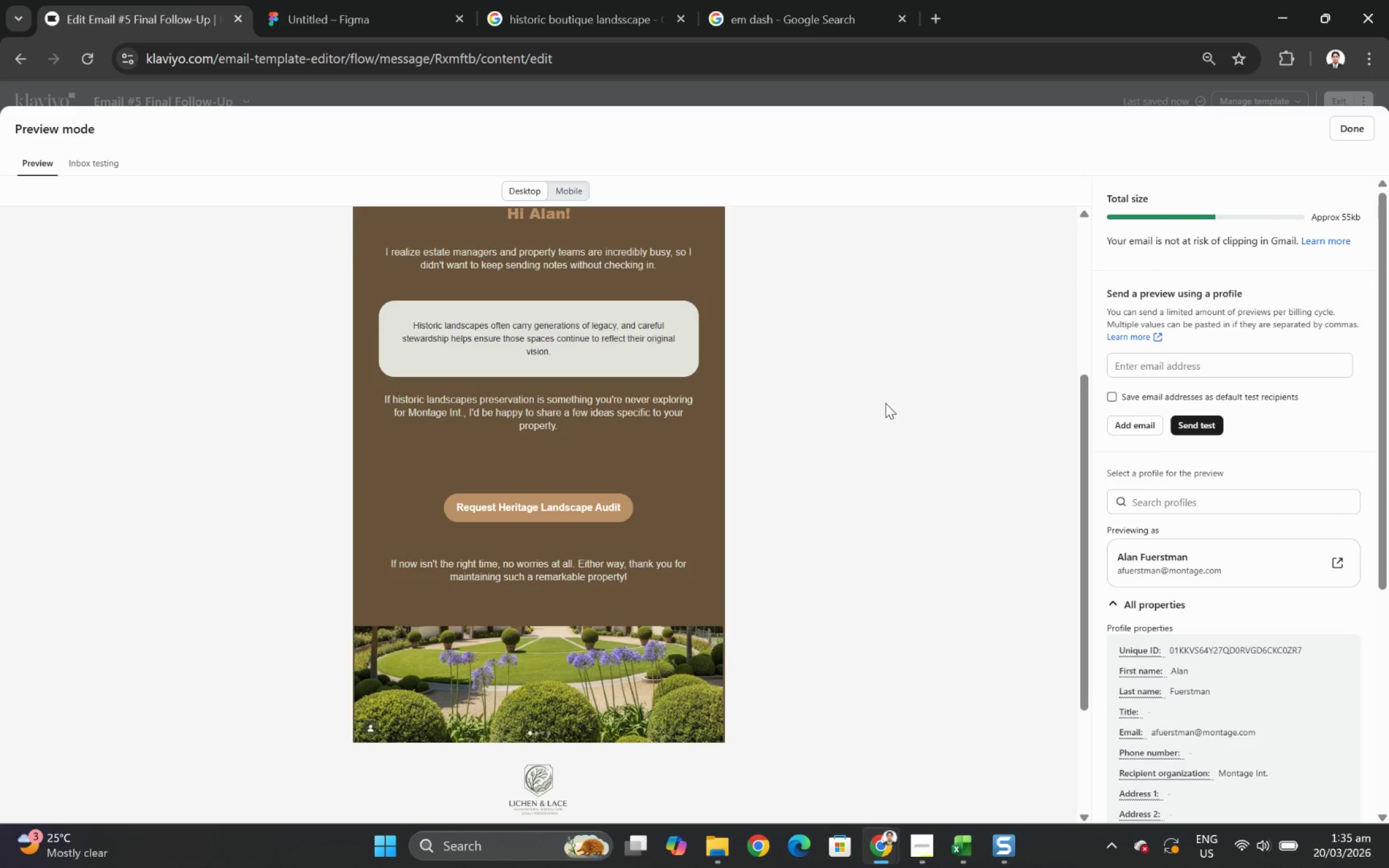 
scroll: coordinate [885, 403], scroll_direction: up, amount: 1.0
 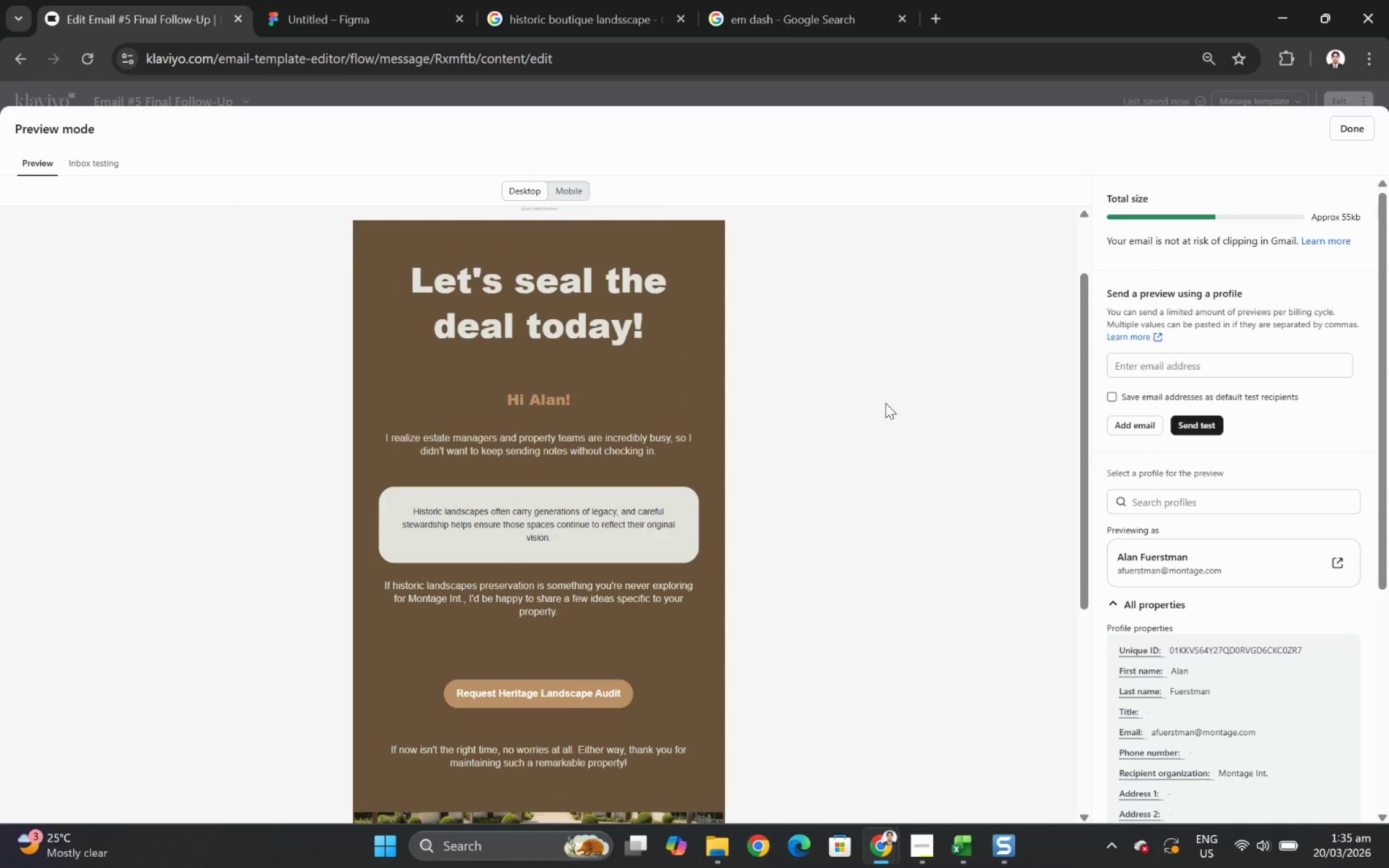 
wait(7.83)
 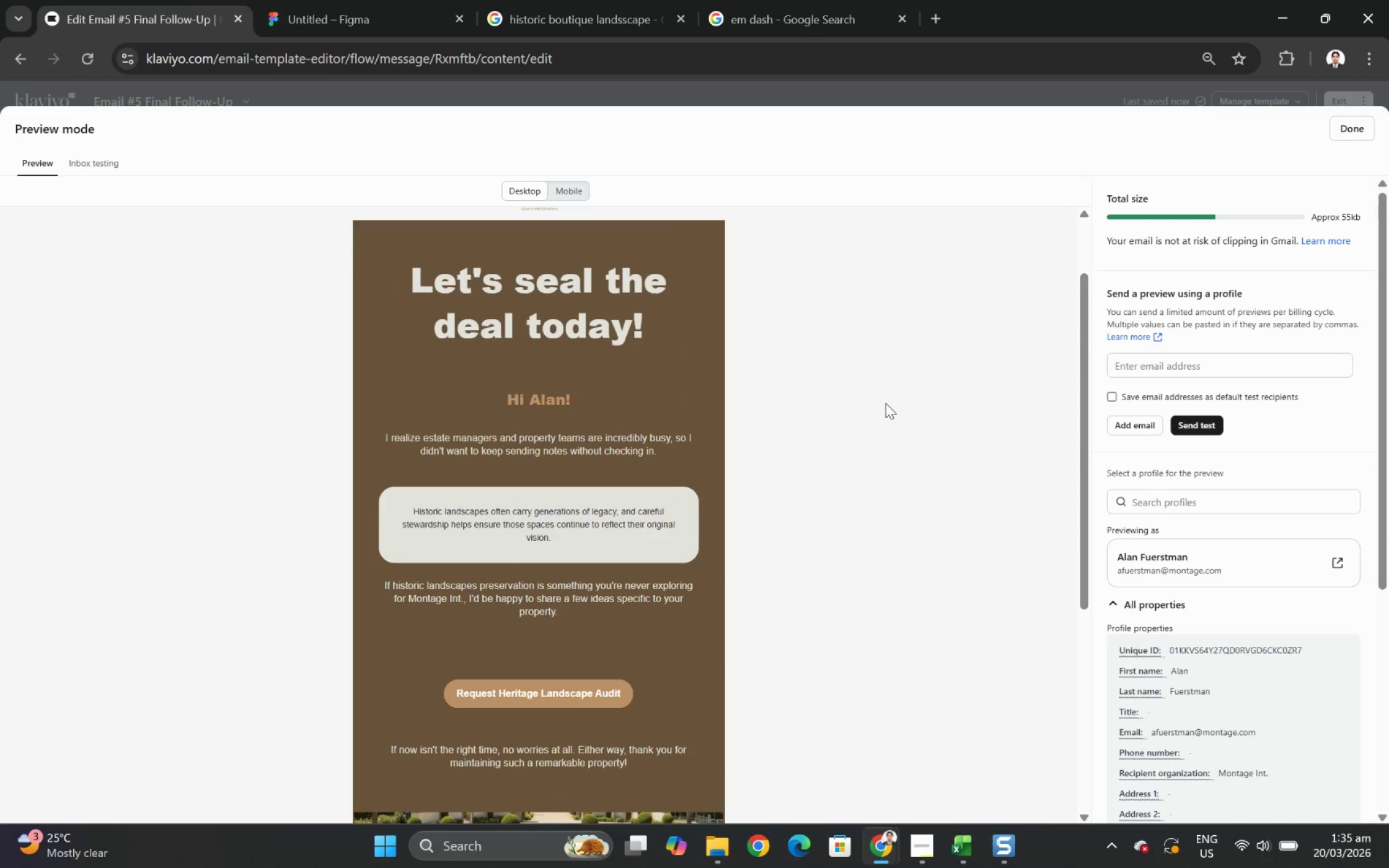 
left_click([1355, 127])
 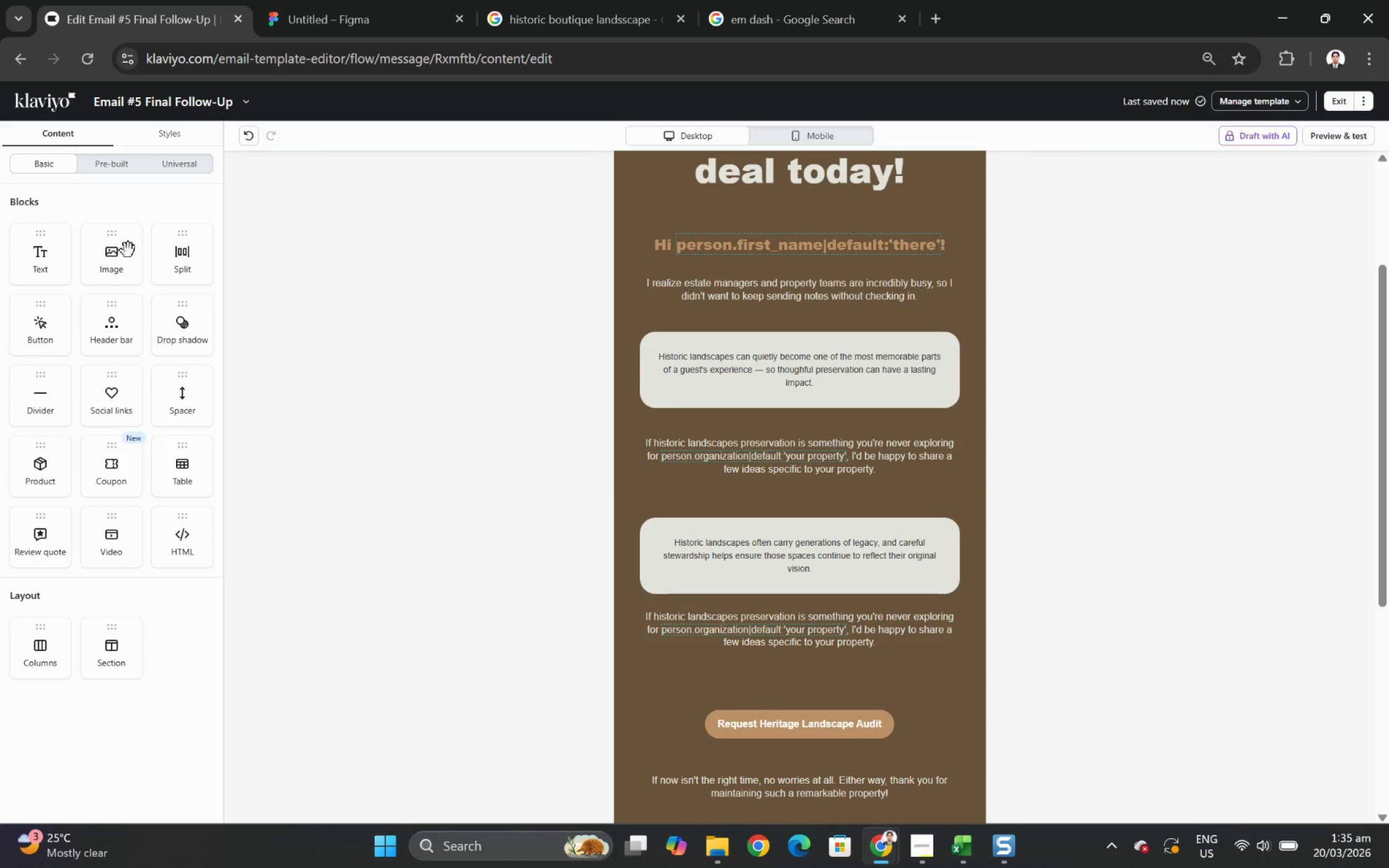 
left_click_drag(start_coordinate=[185, 408], to_coordinate=[791, 647])
 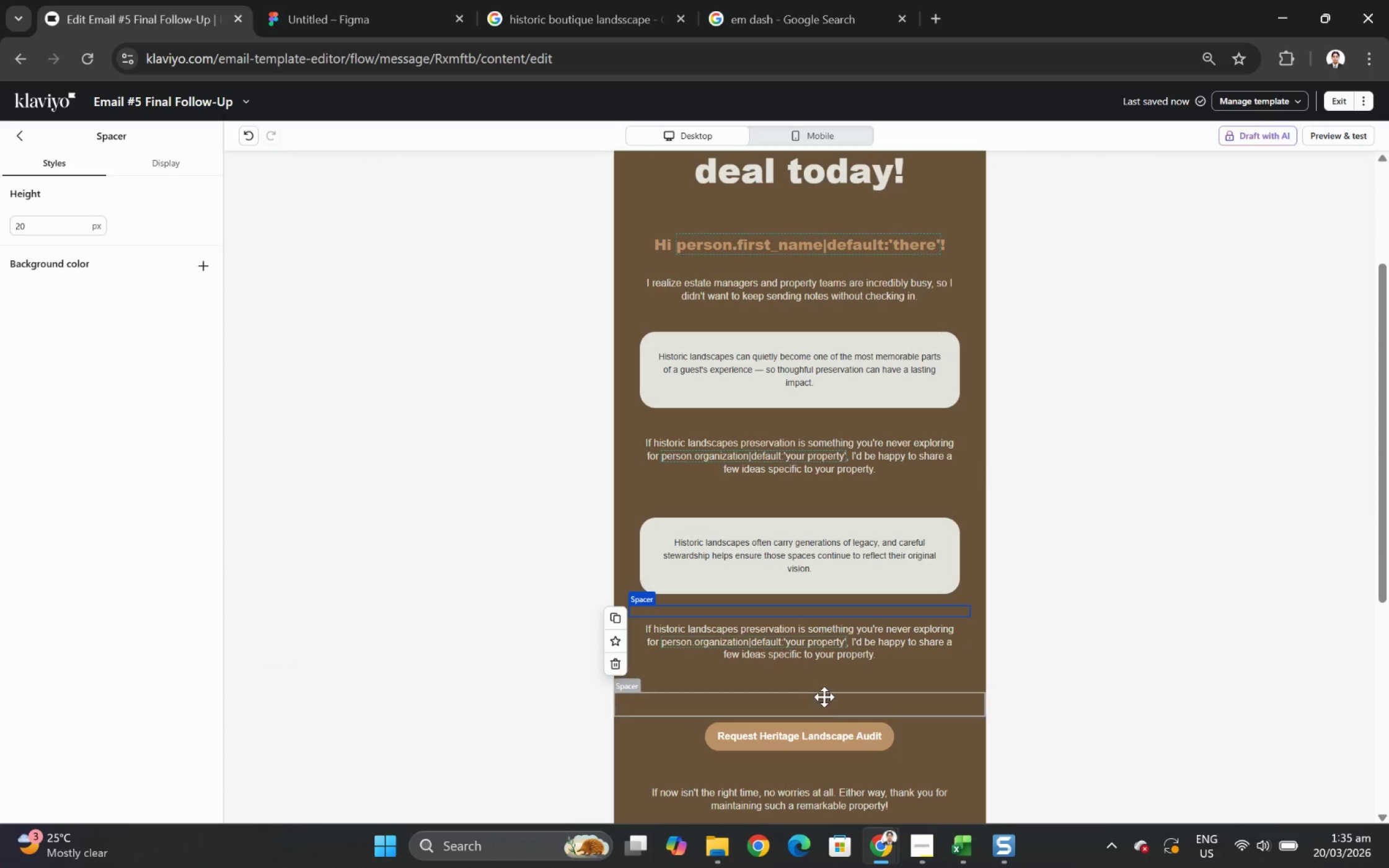 
left_click([822, 687])
 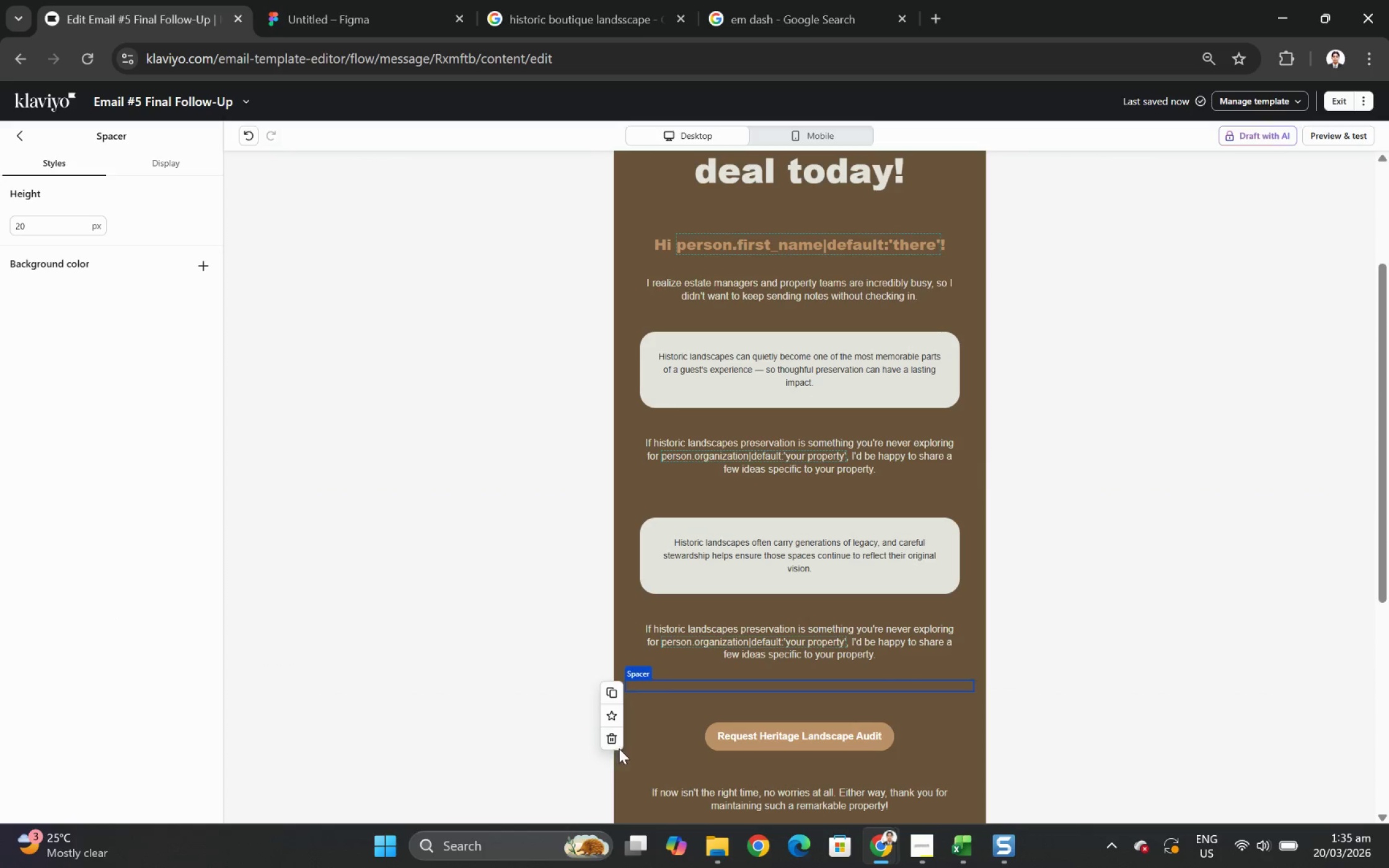 
left_click([610, 740])
 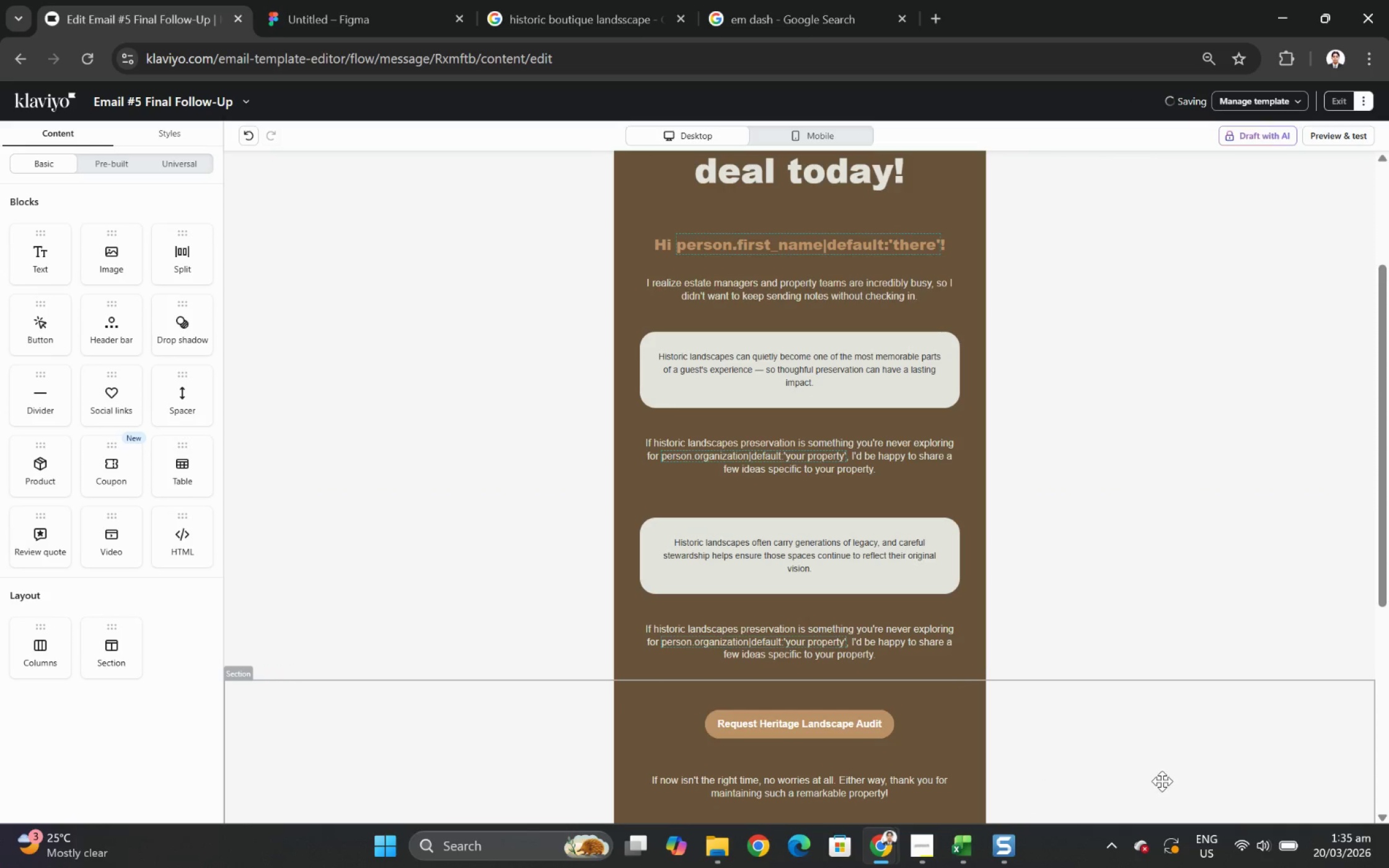 
scroll: coordinate [1165, 781], scroll_direction: down, amount: 3.0
 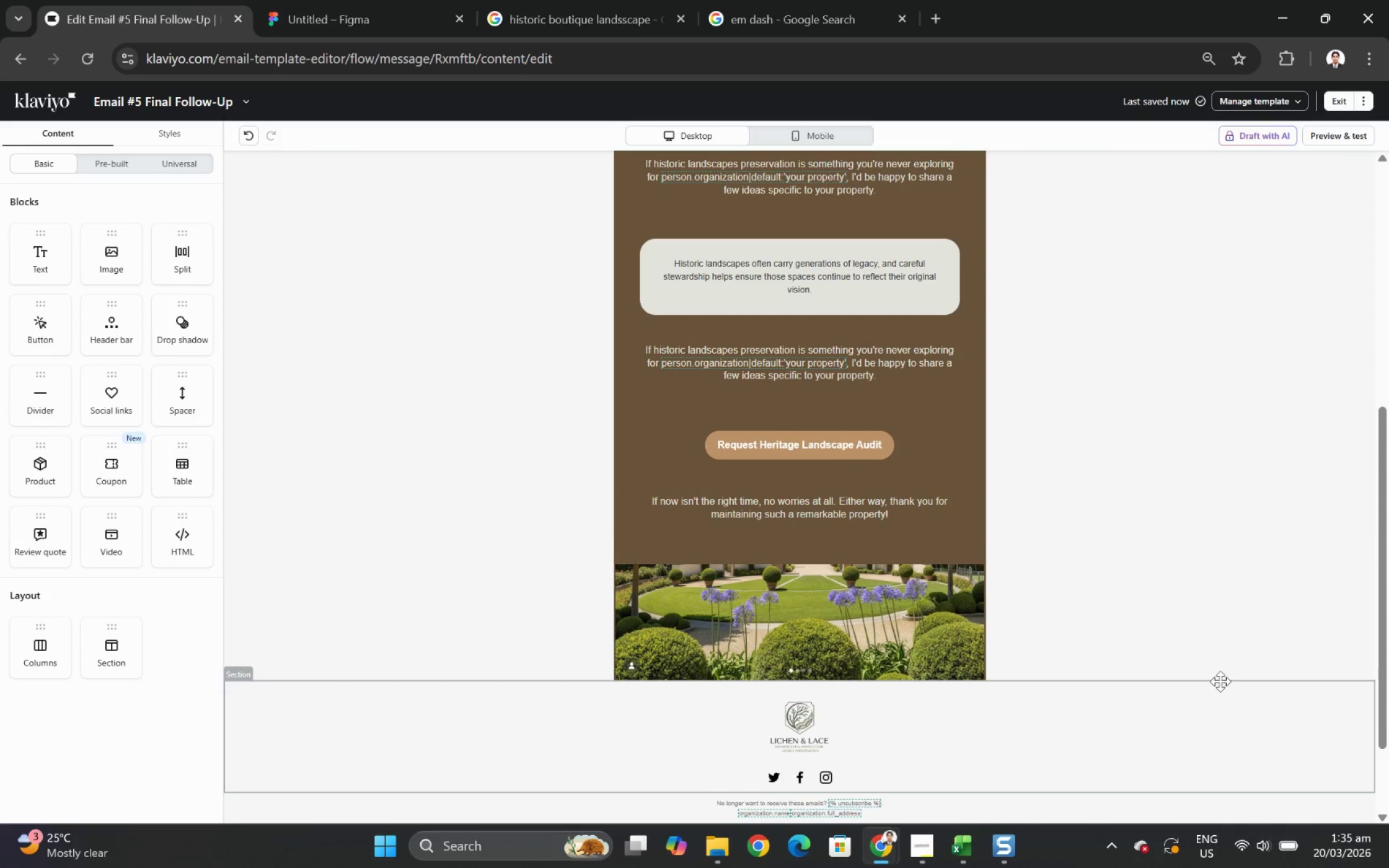 
scroll: coordinate [1212, 672], scroll_direction: up, amount: 4.0
 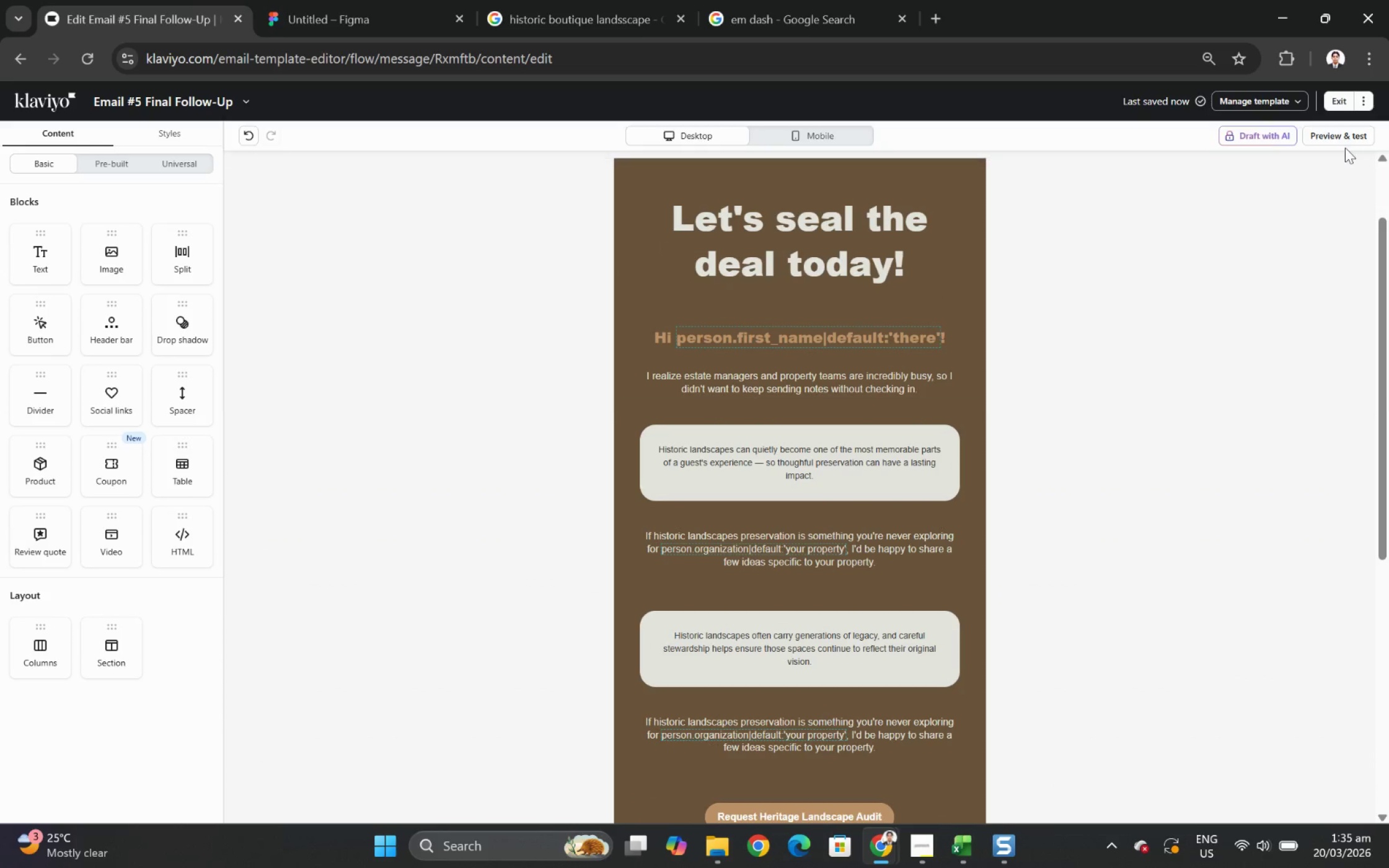 
left_click([1344, 146])
 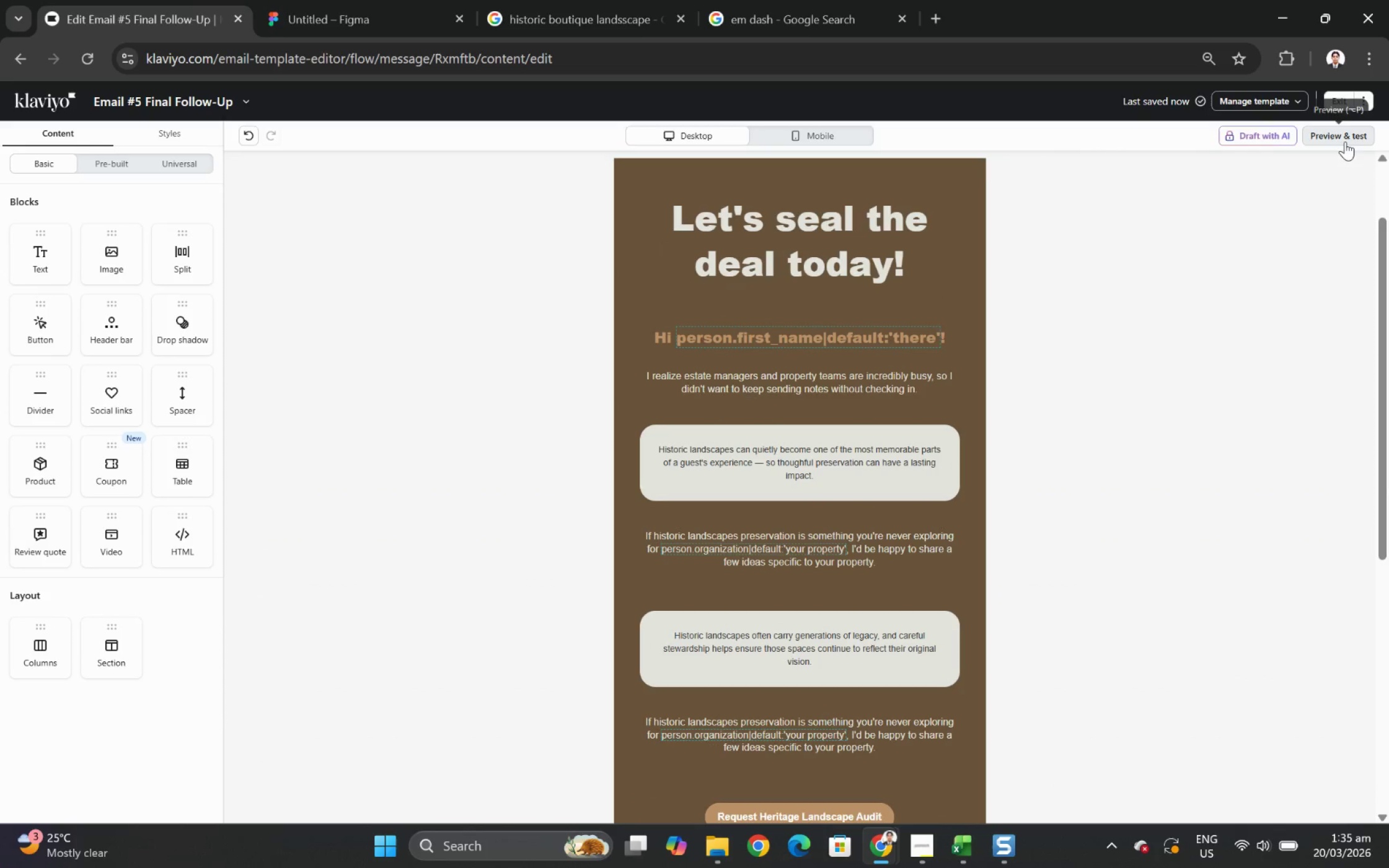 
left_click([1344, 141])
 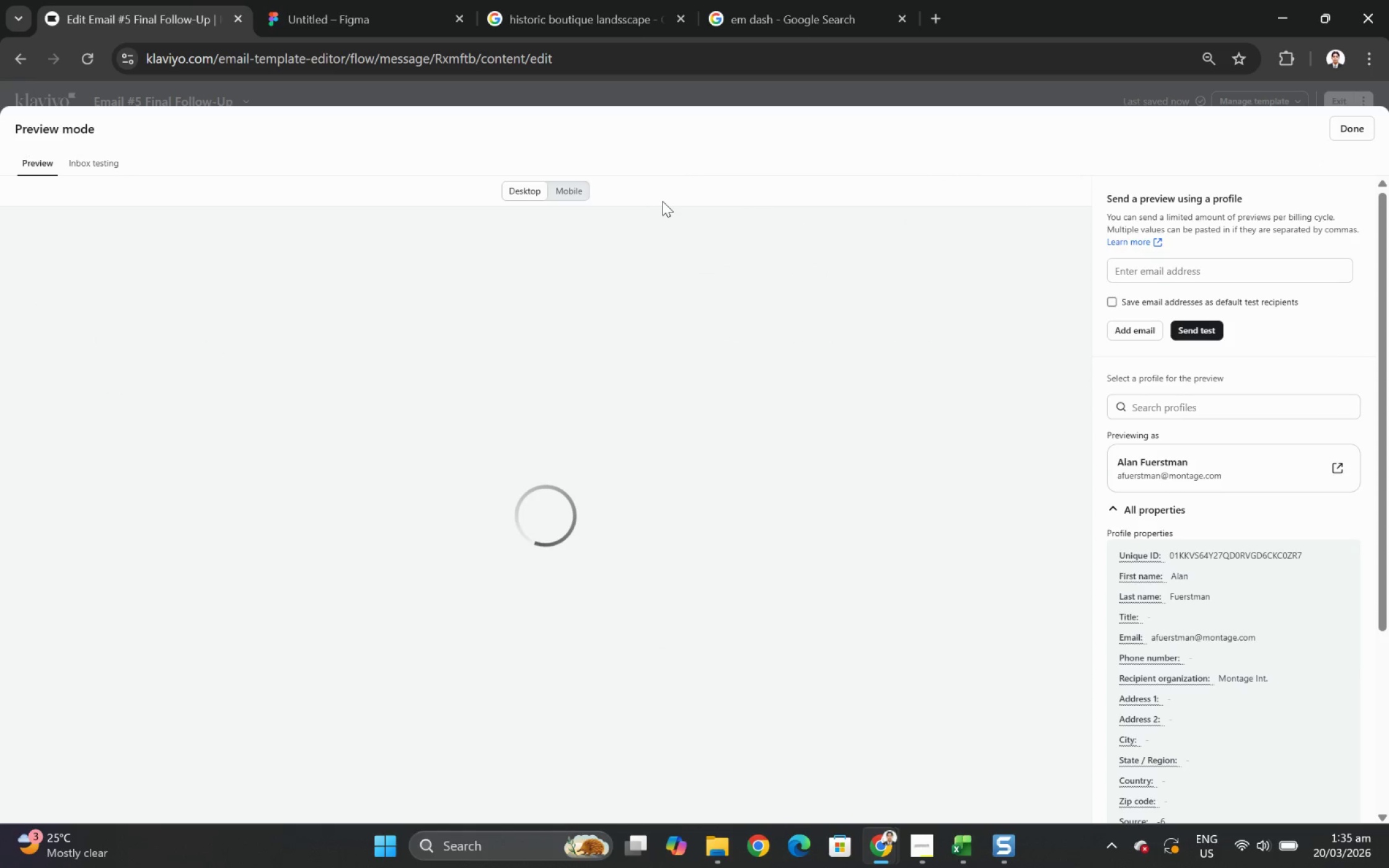 
scroll: coordinate [818, 399], scroll_direction: down, amount: 6.0
 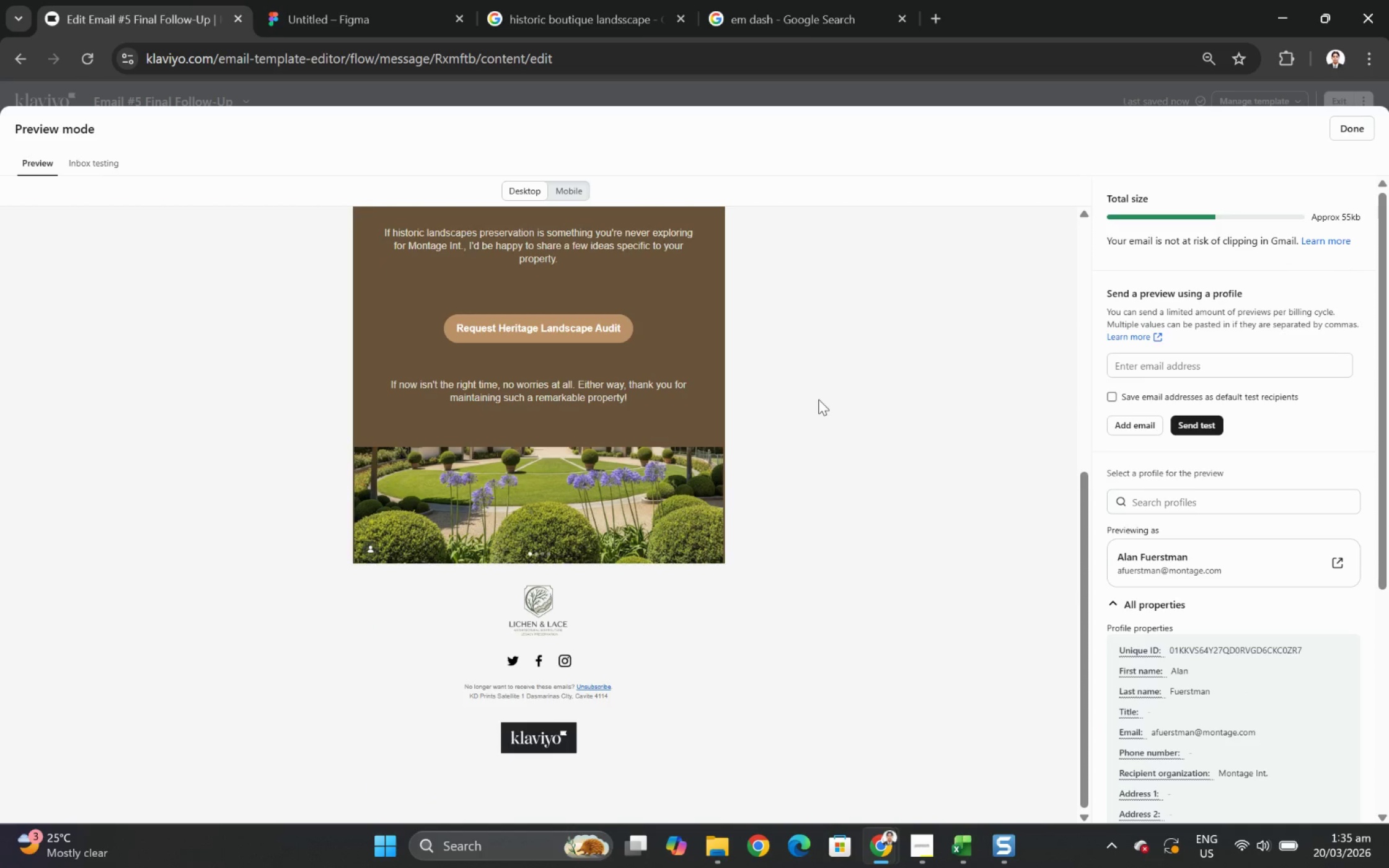 
scroll: coordinate [818, 399], scroll_direction: up, amount: 4.0
 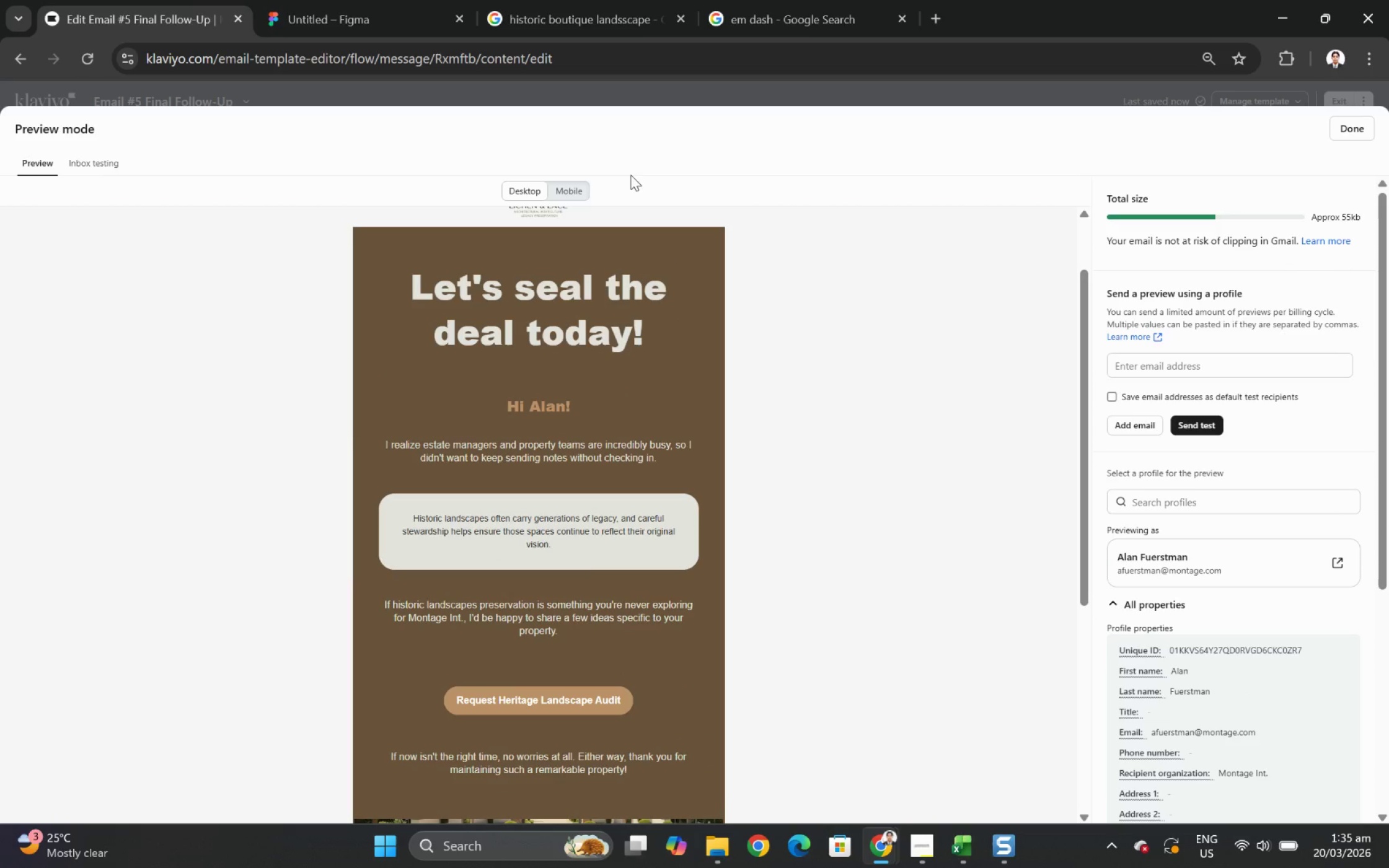 
wait(5.34)
 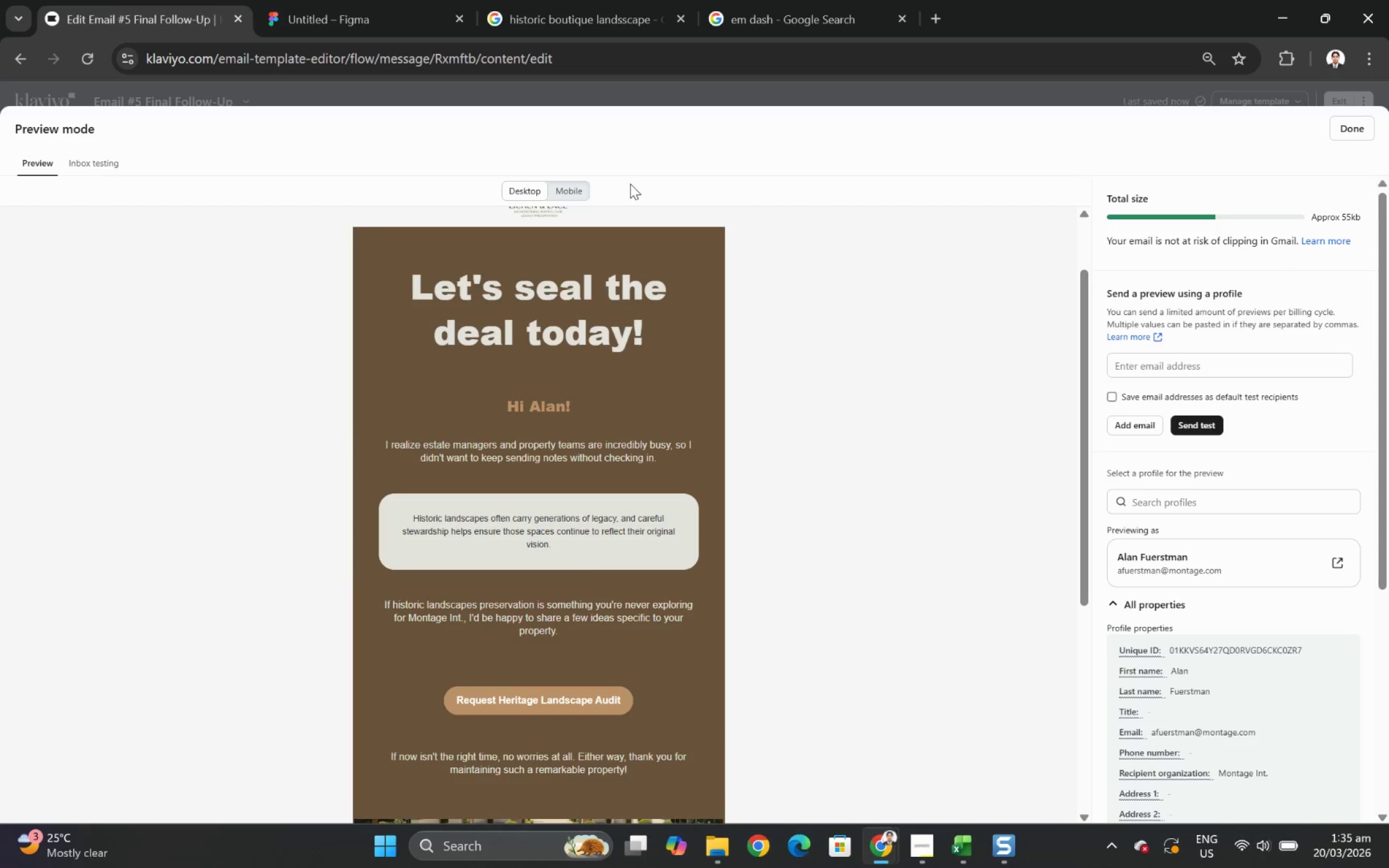 
left_click([581, 185])
 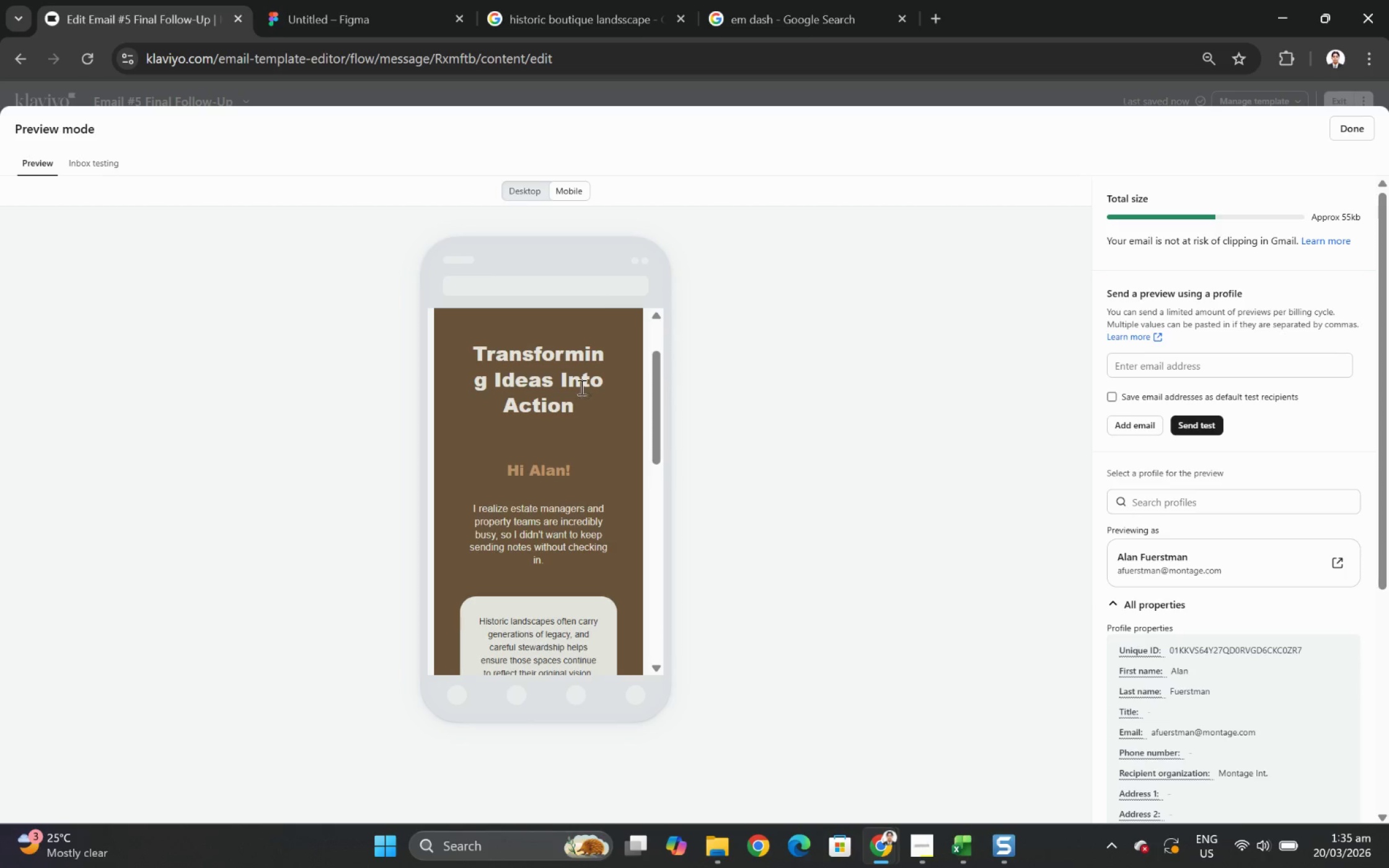 
scroll: coordinate [580, 411], scroll_direction: down, amount: 3.0
 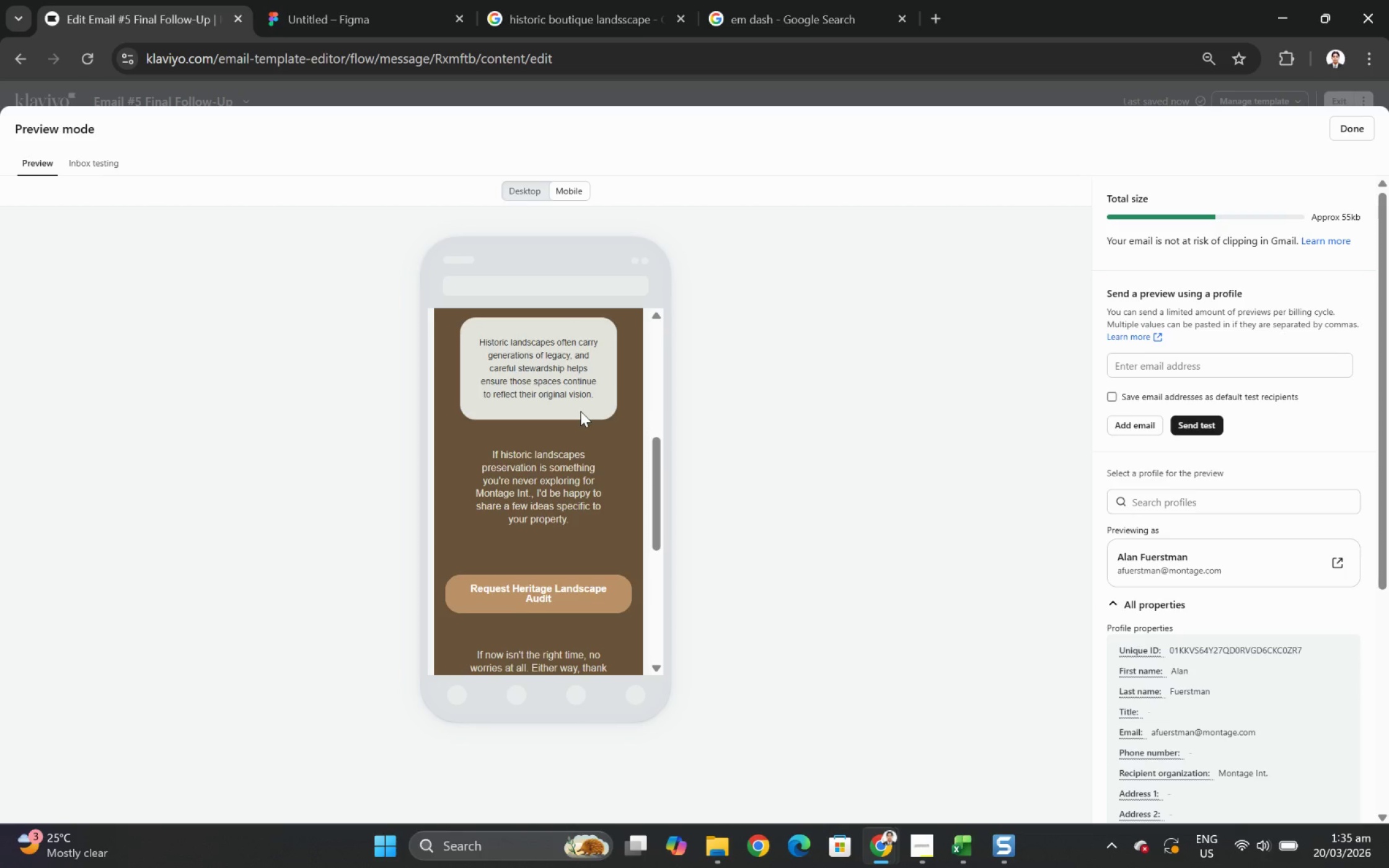 
scroll: coordinate [580, 411], scroll_direction: up, amount: 1.0
 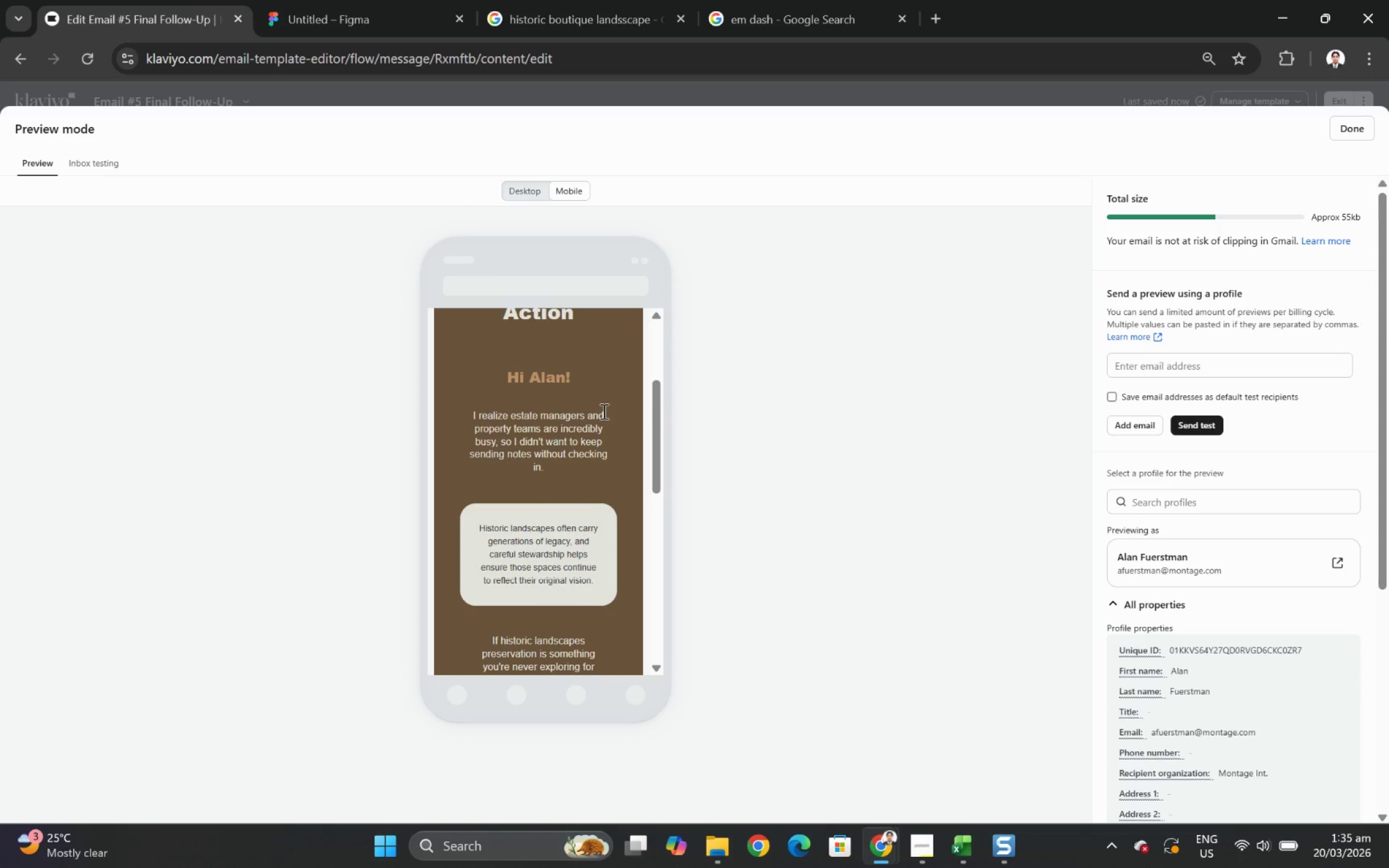 
scroll: coordinate [602, 411], scroll_direction: down, amount: 3.0
 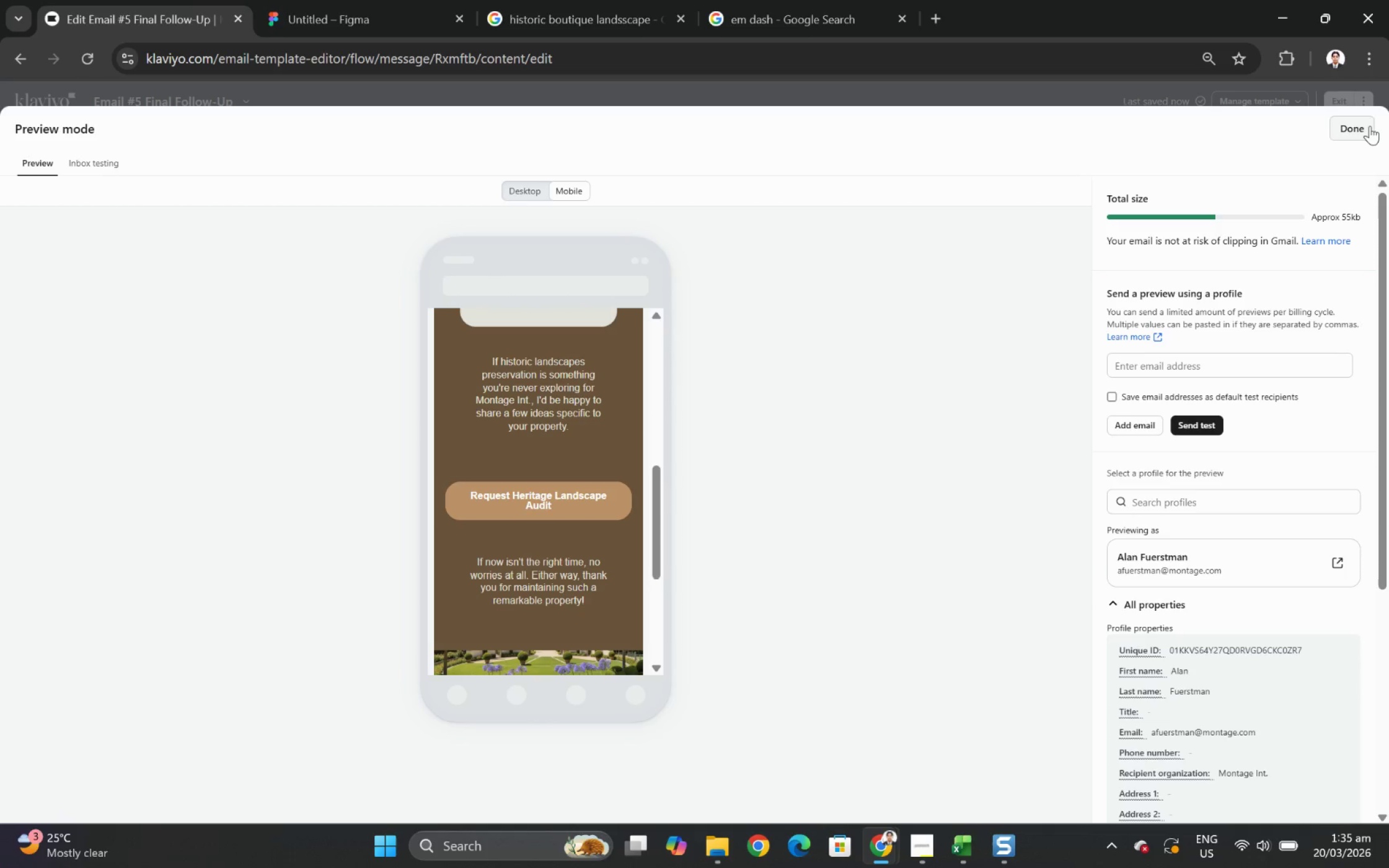 
left_click([1362, 126])
 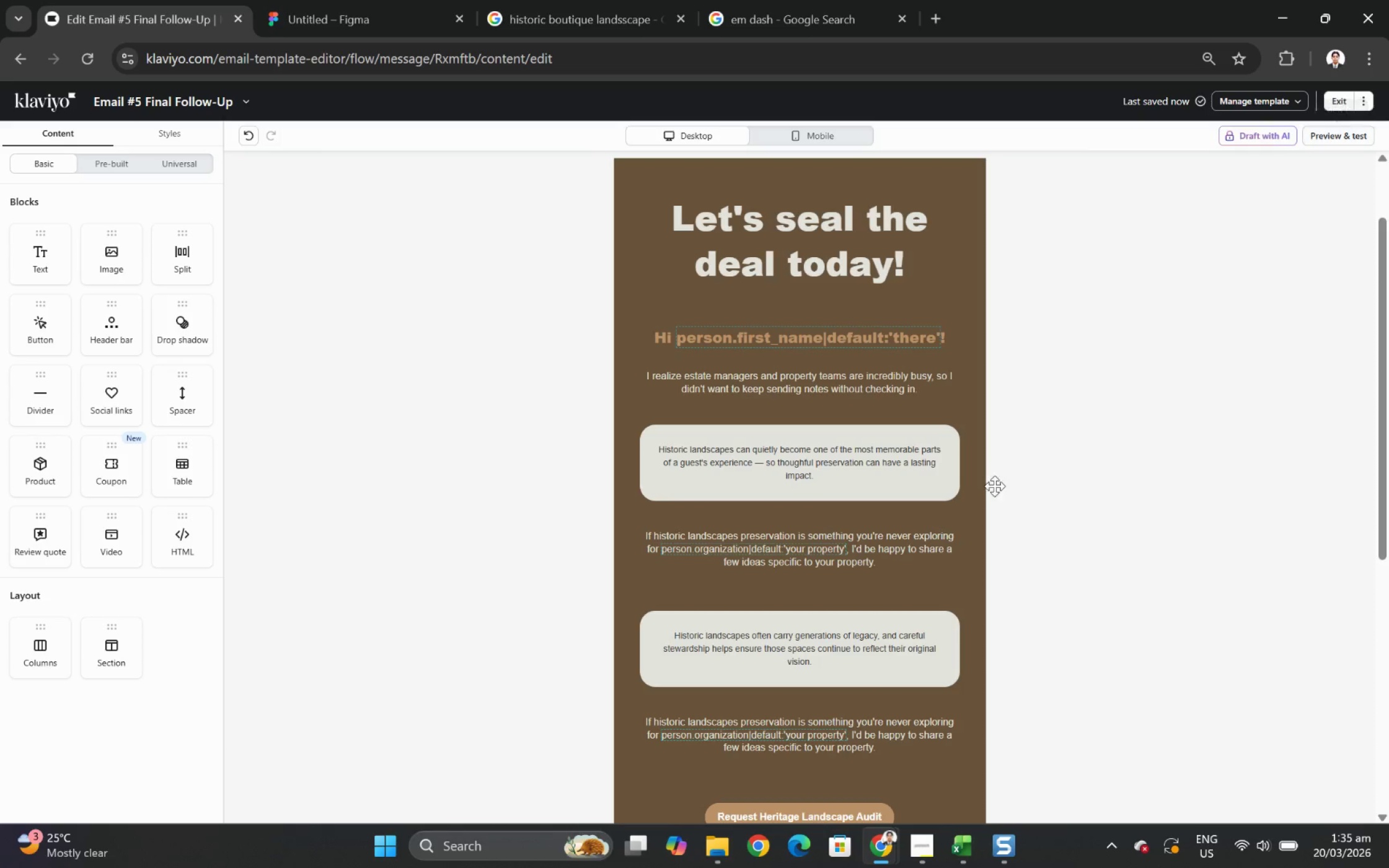 
scroll: coordinate [912, 536], scroll_direction: down, amount: 3.0
 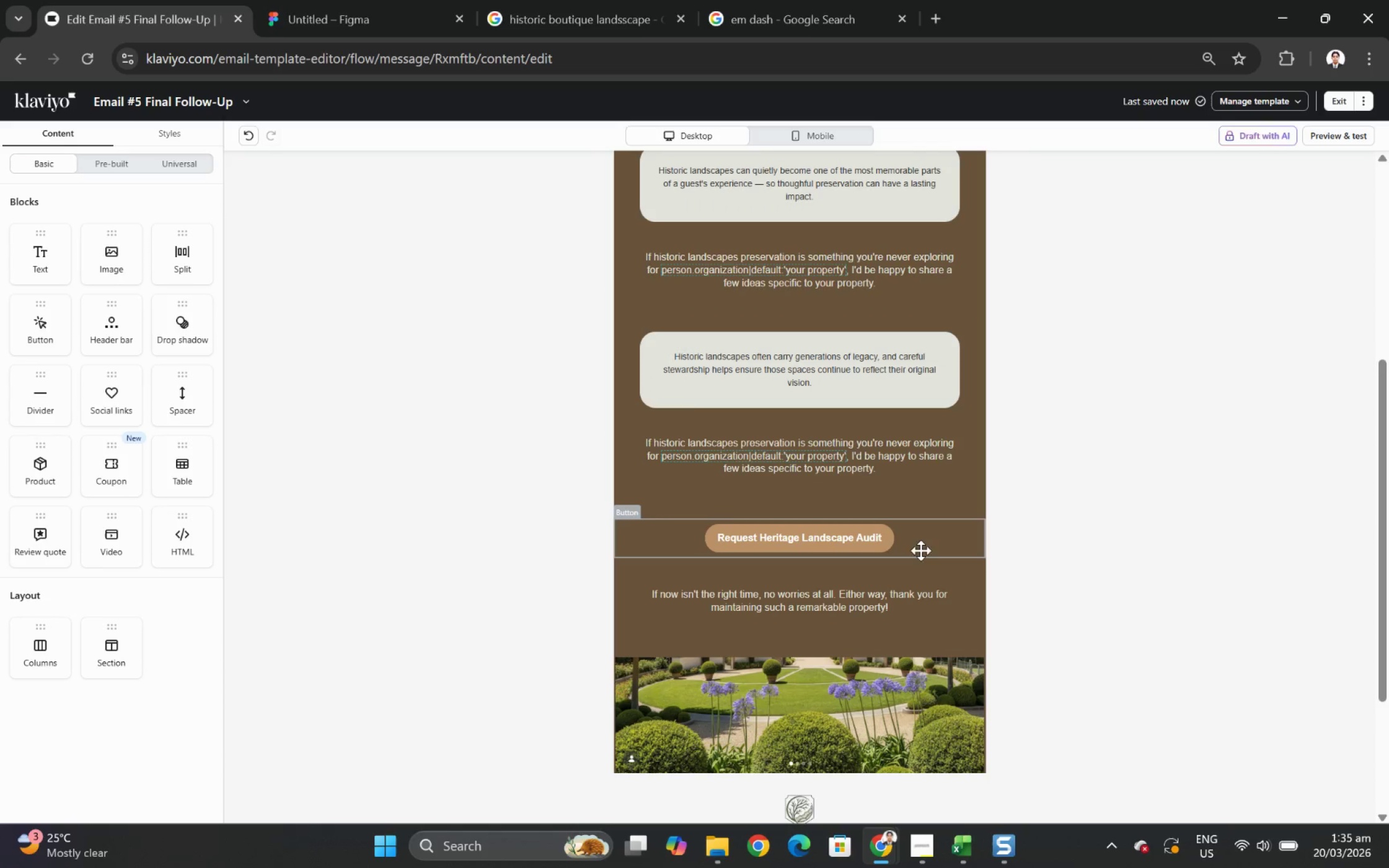 
left_click([921, 542])
 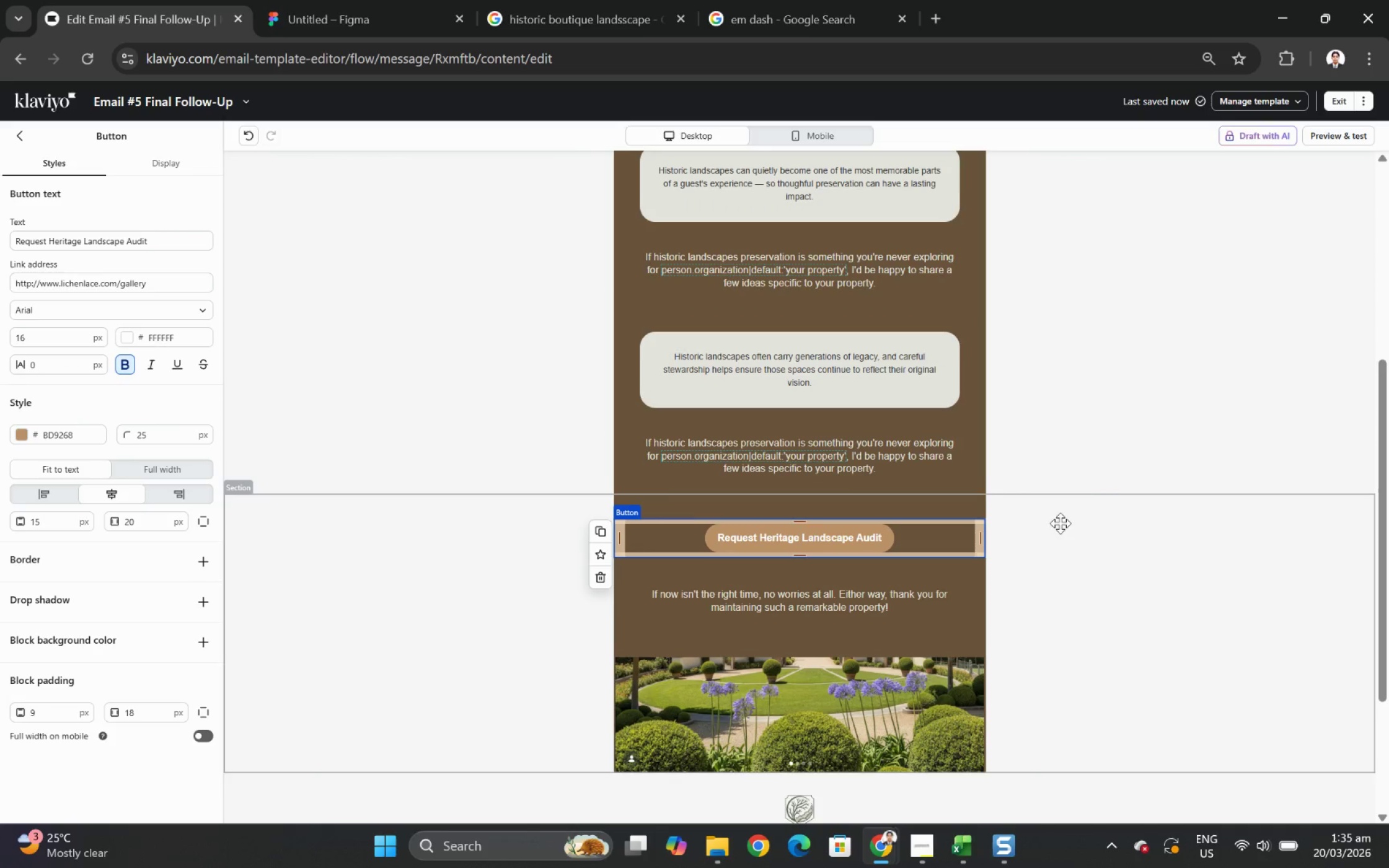 
scroll: coordinate [1126, 454], scroll_direction: up, amount: 7.0
 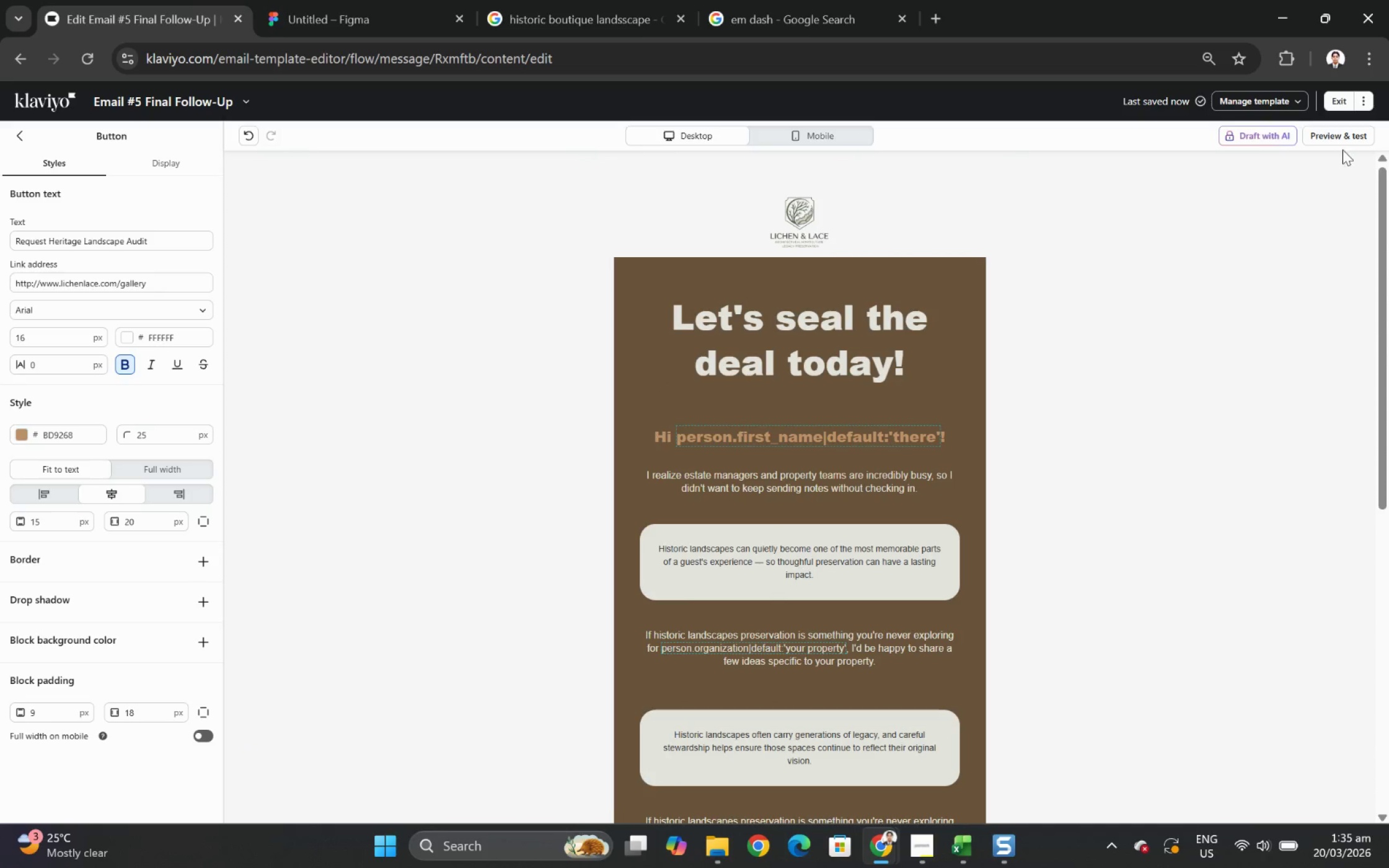 
mouse_move([1338, 138])
 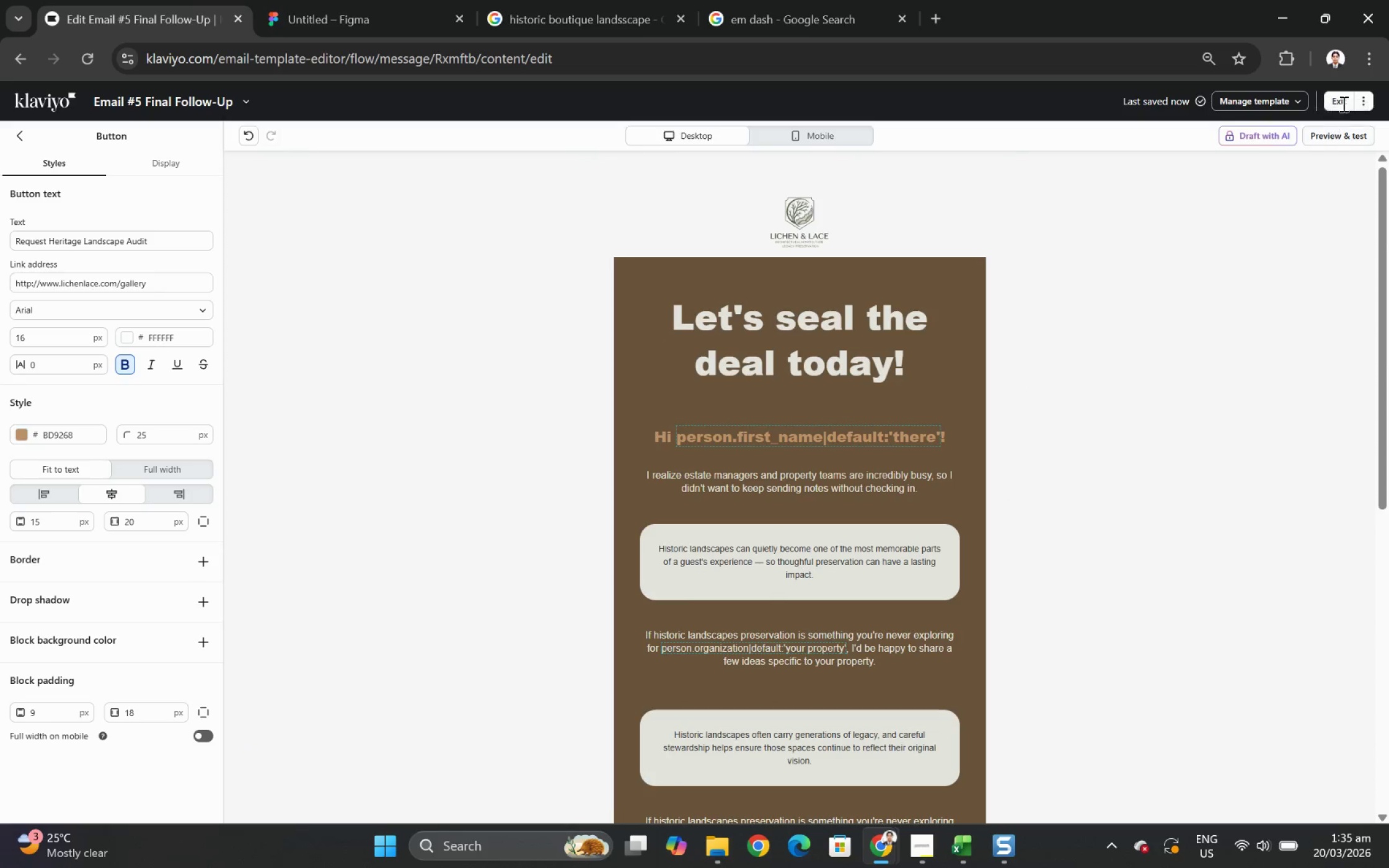 
left_click([1345, 96])
 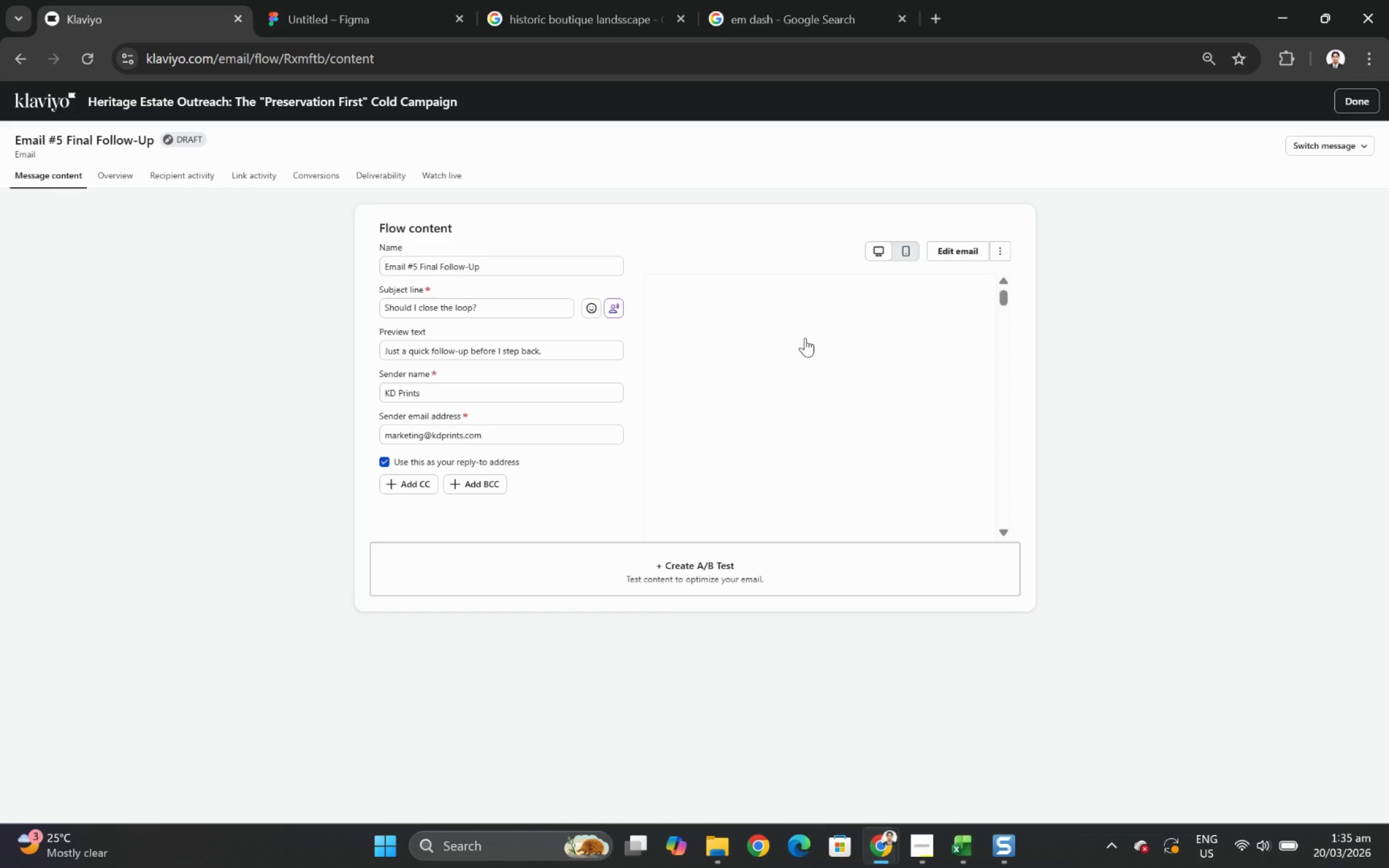 
scroll: coordinate [805, 338], scroll_direction: down, amount: 5.0
 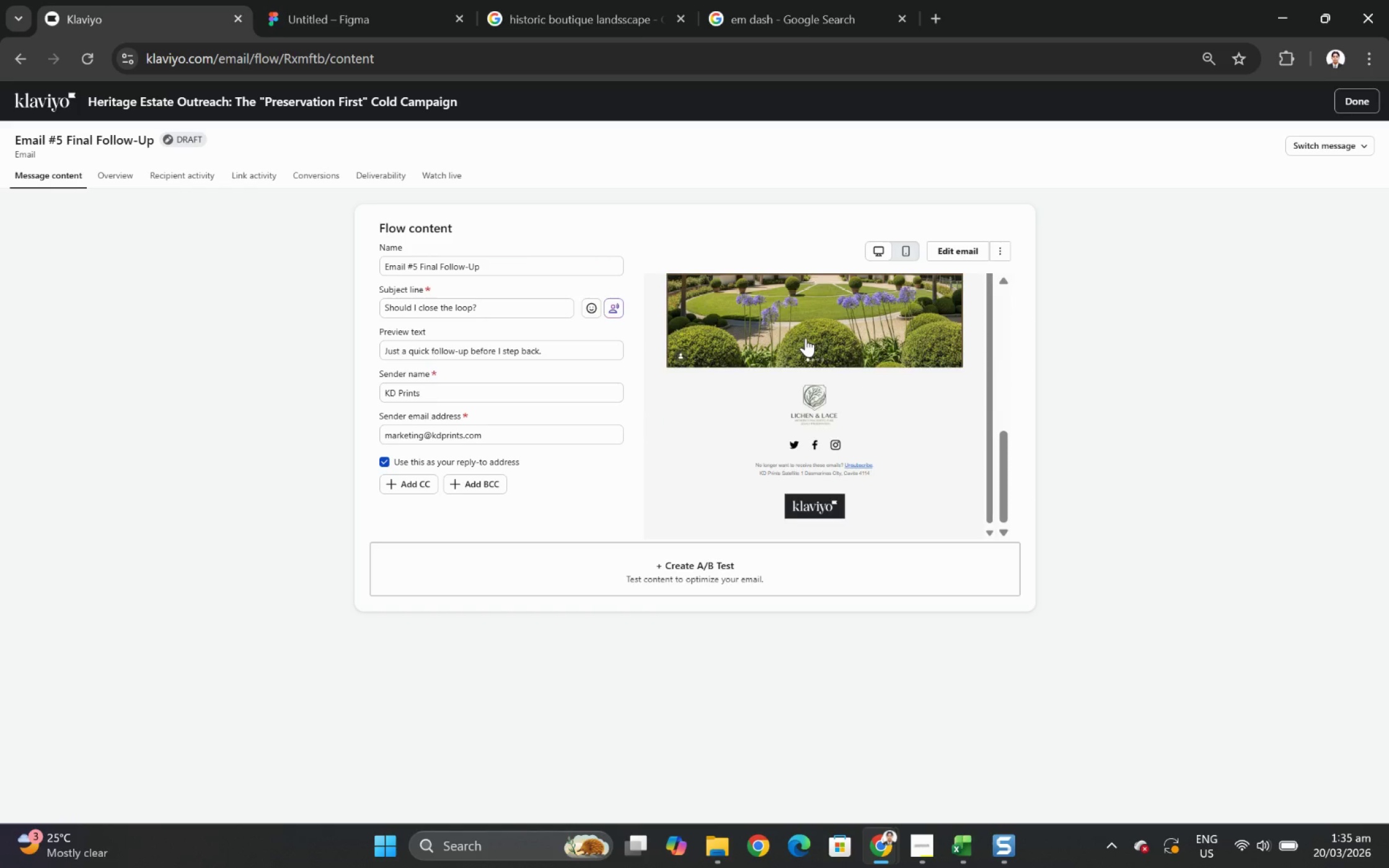 
scroll: coordinate [805, 338], scroll_direction: up, amount: 1.0
 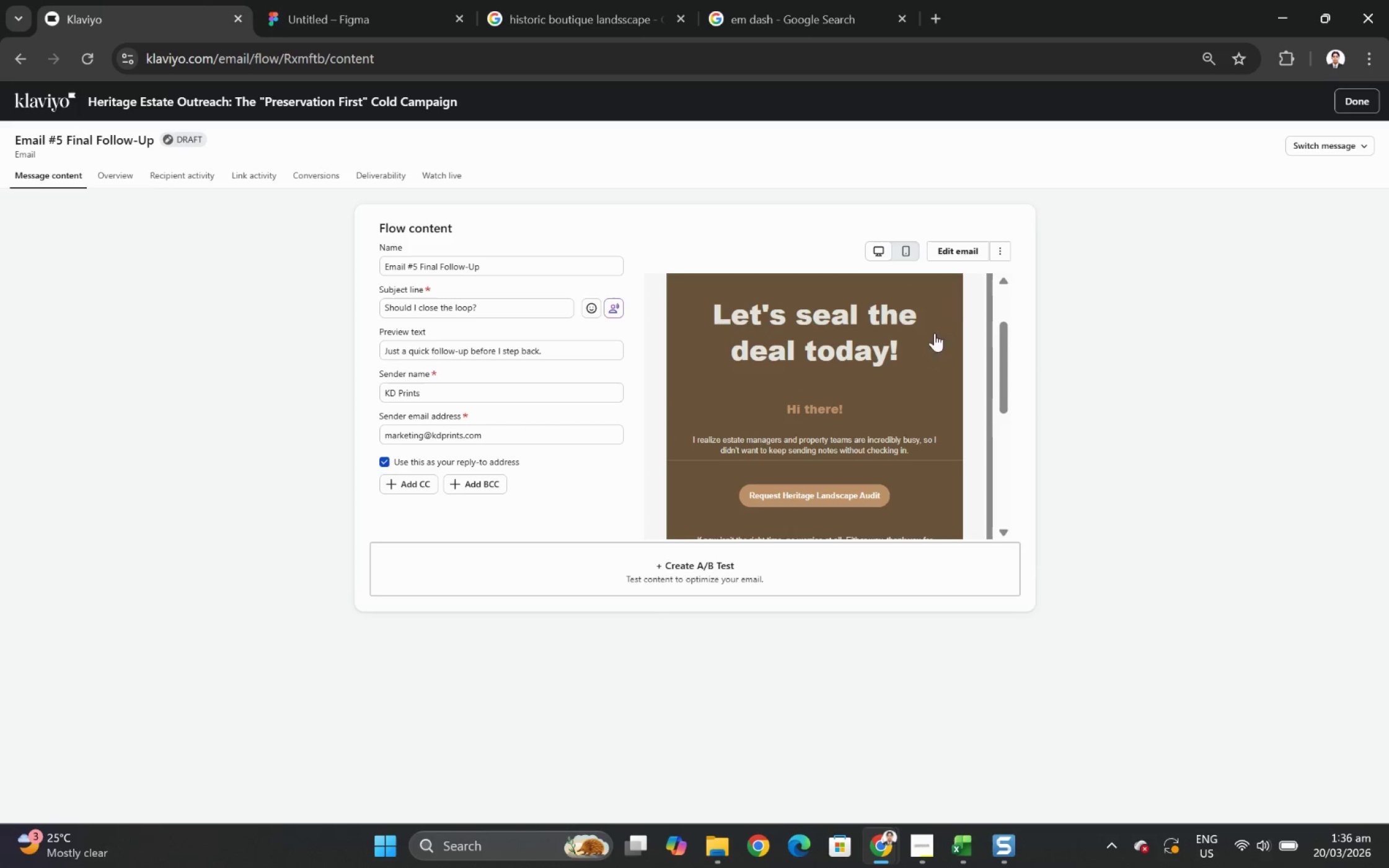 
scroll: coordinate [887, 357], scroll_direction: down, amount: 1.0
 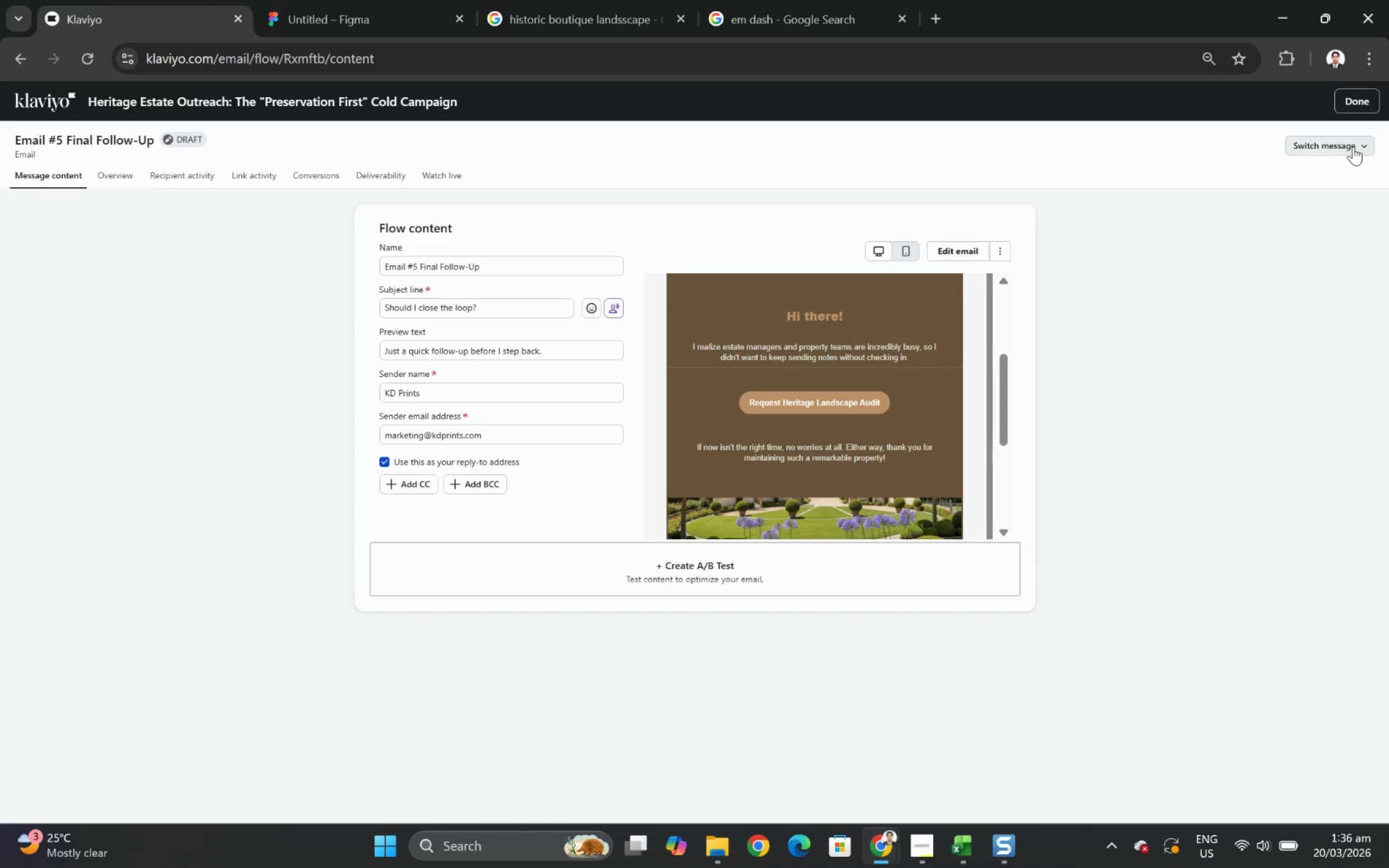 
left_click([1352, 146])
 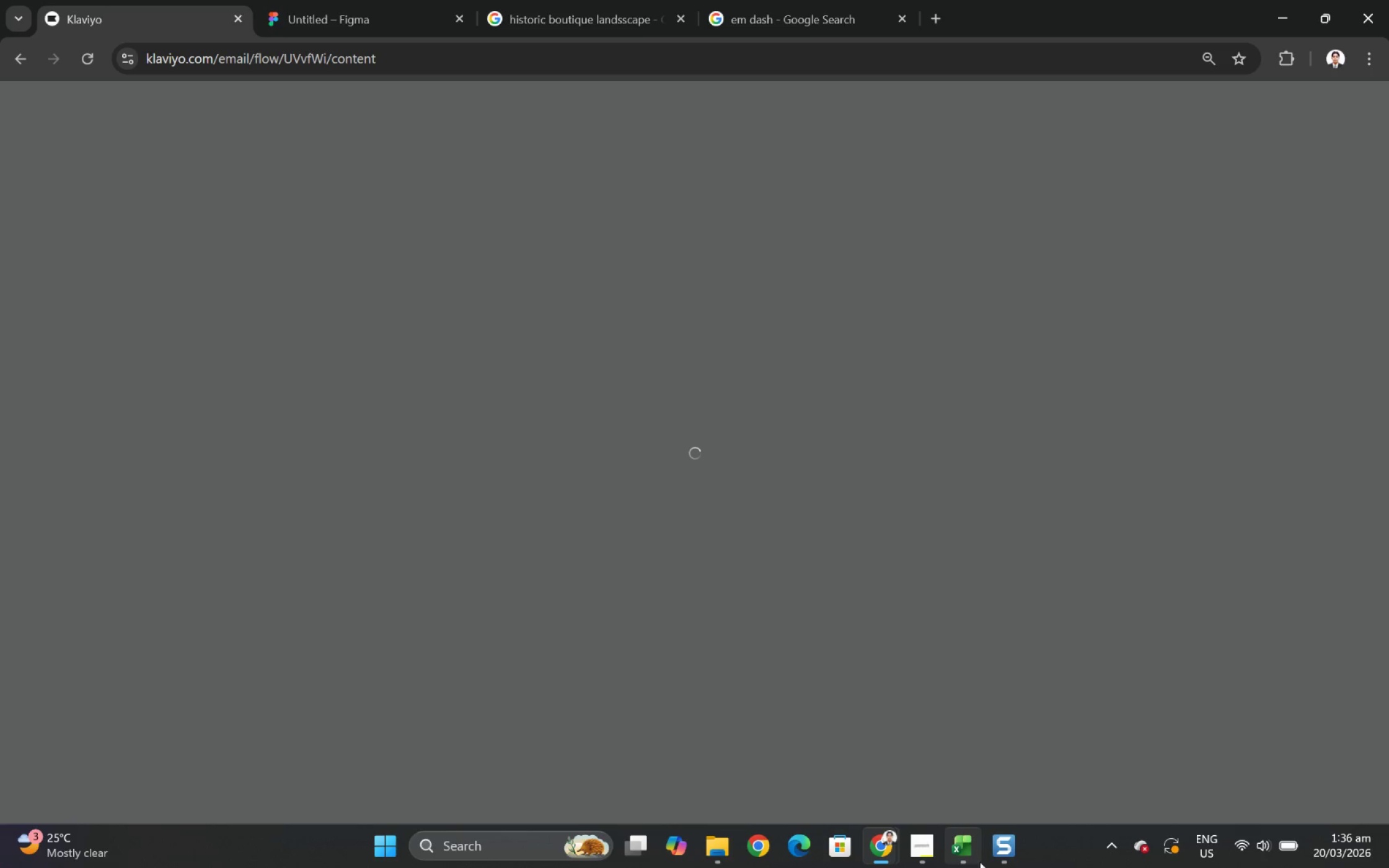 
left_click([922, 849])